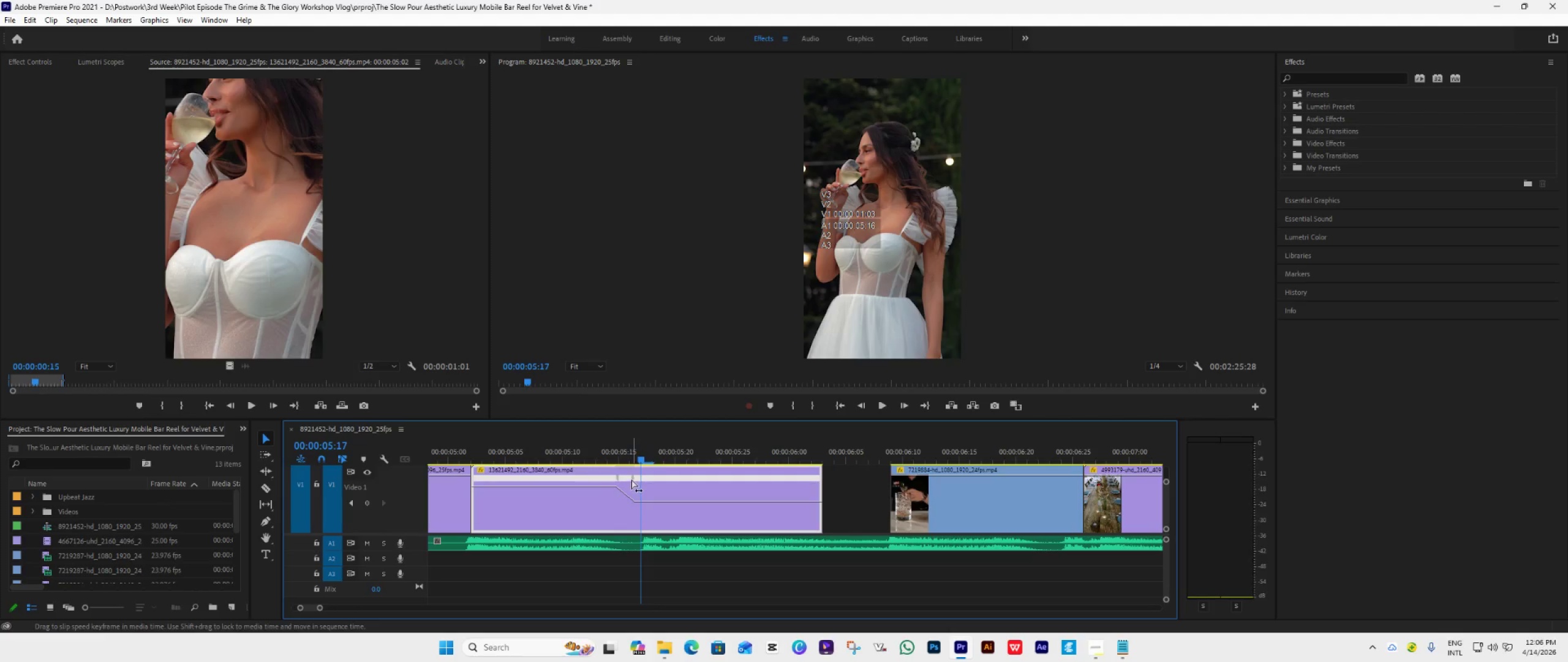 
left_click_drag(start_coordinate=[631, 479], to_coordinate=[739, 504])
 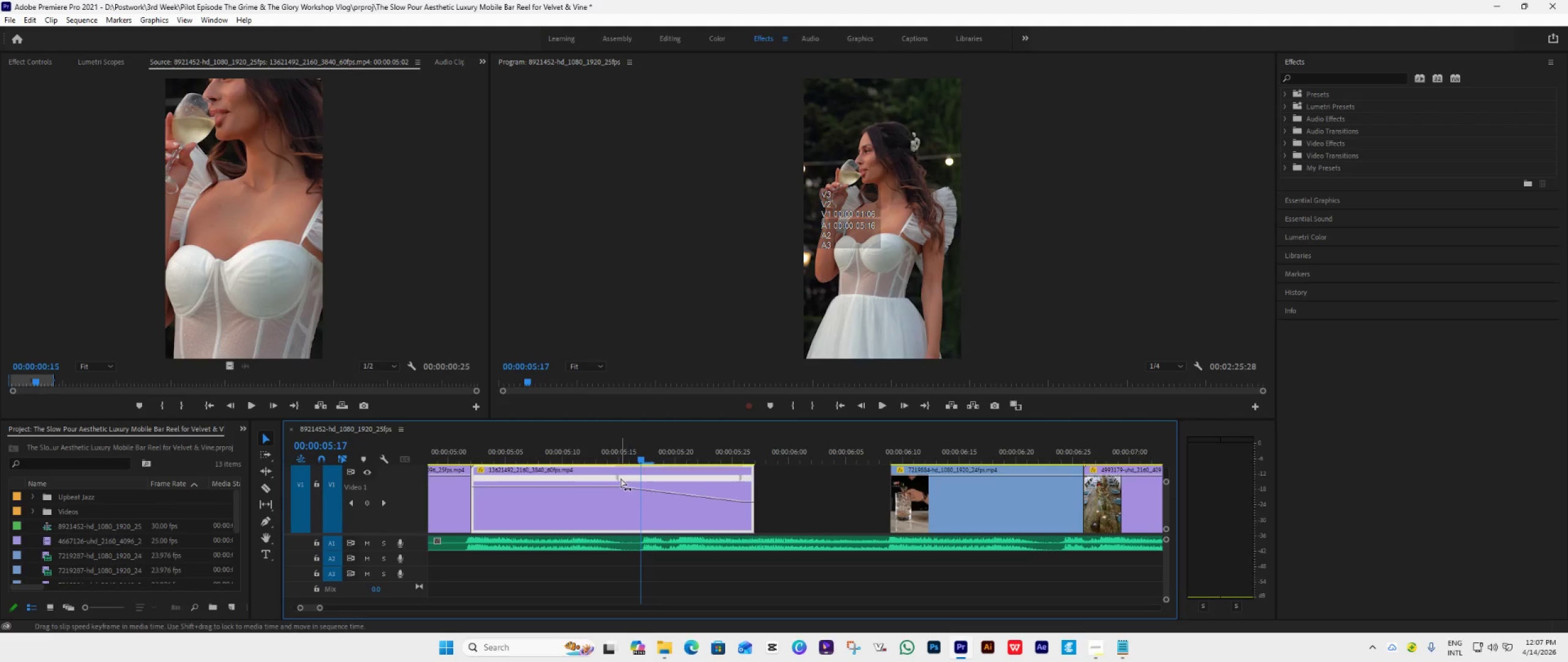 
left_click_drag(start_coordinate=[617, 478], to_coordinate=[644, 491])
 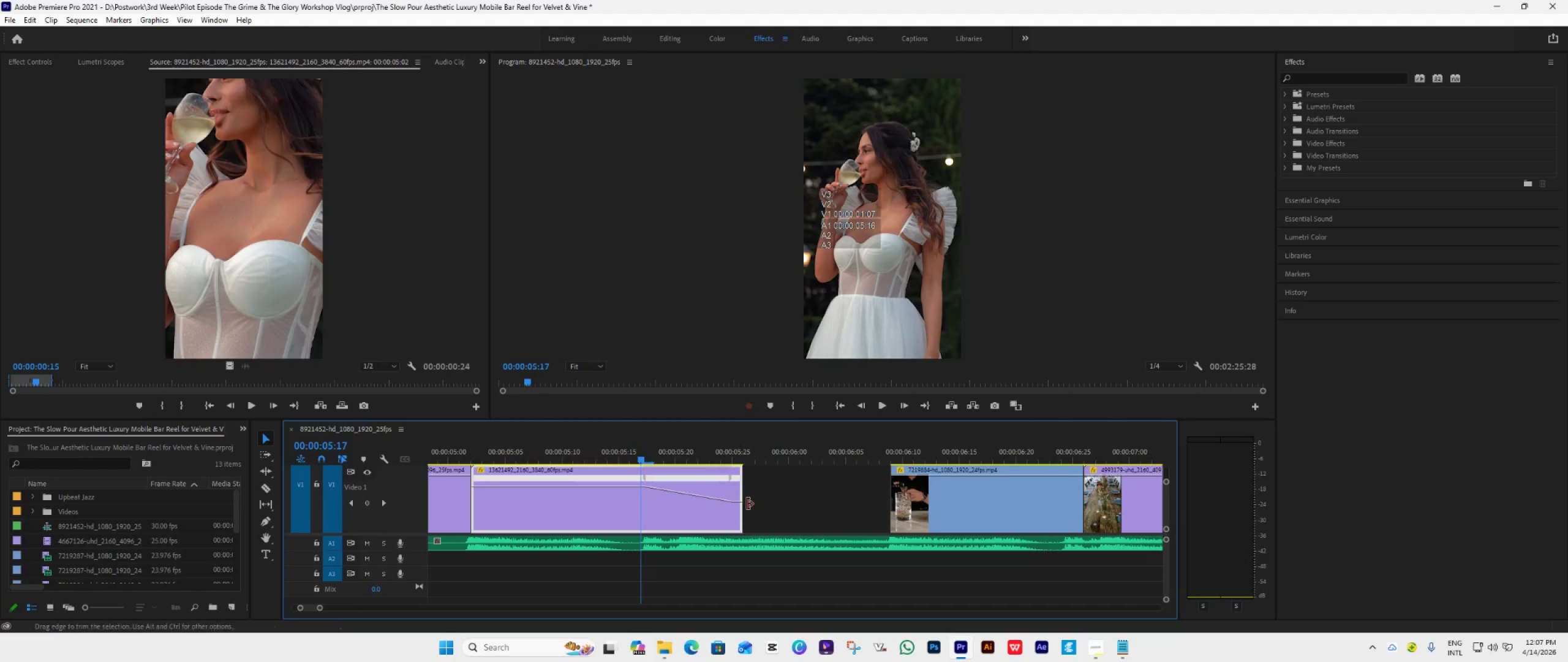 
left_click_drag(start_coordinate=[744, 493], to_coordinate=[897, 522])
 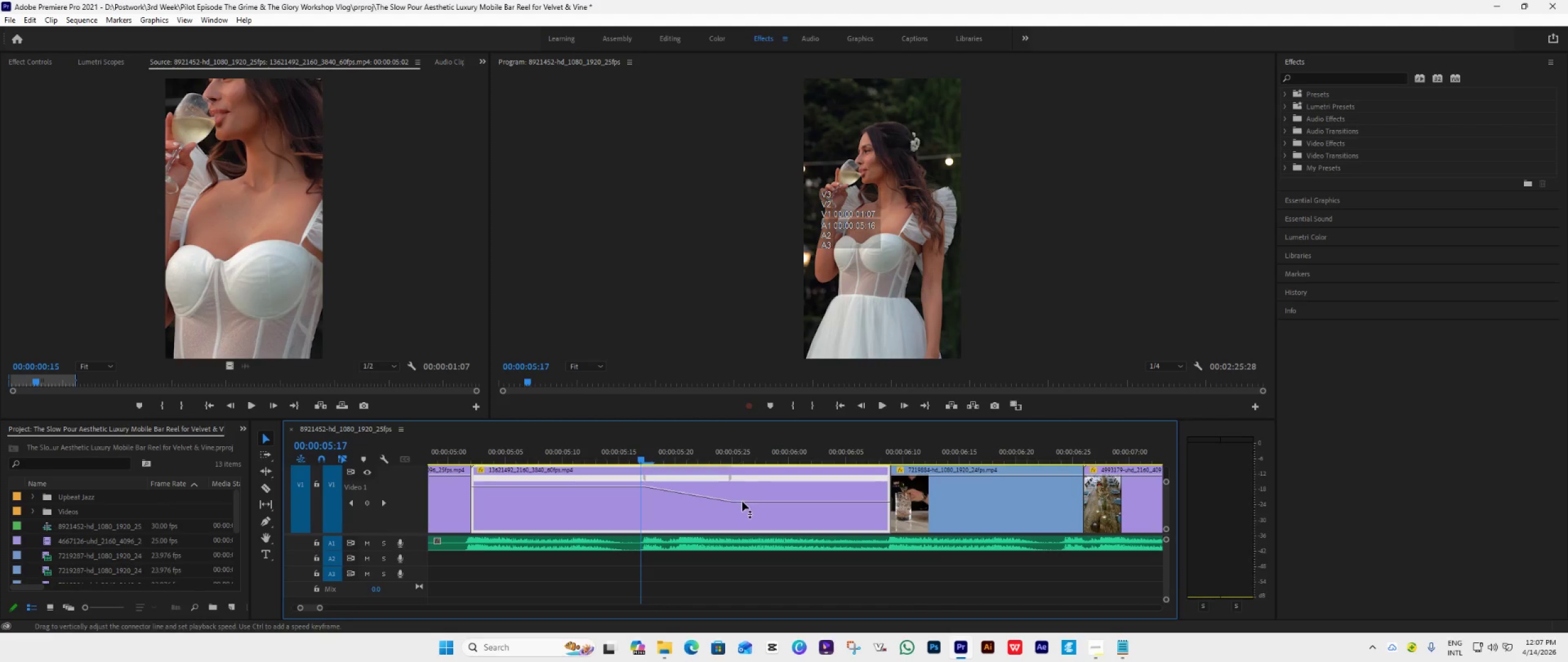 
left_click_drag(start_coordinate=[747, 503], to_coordinate=[752, 584])
 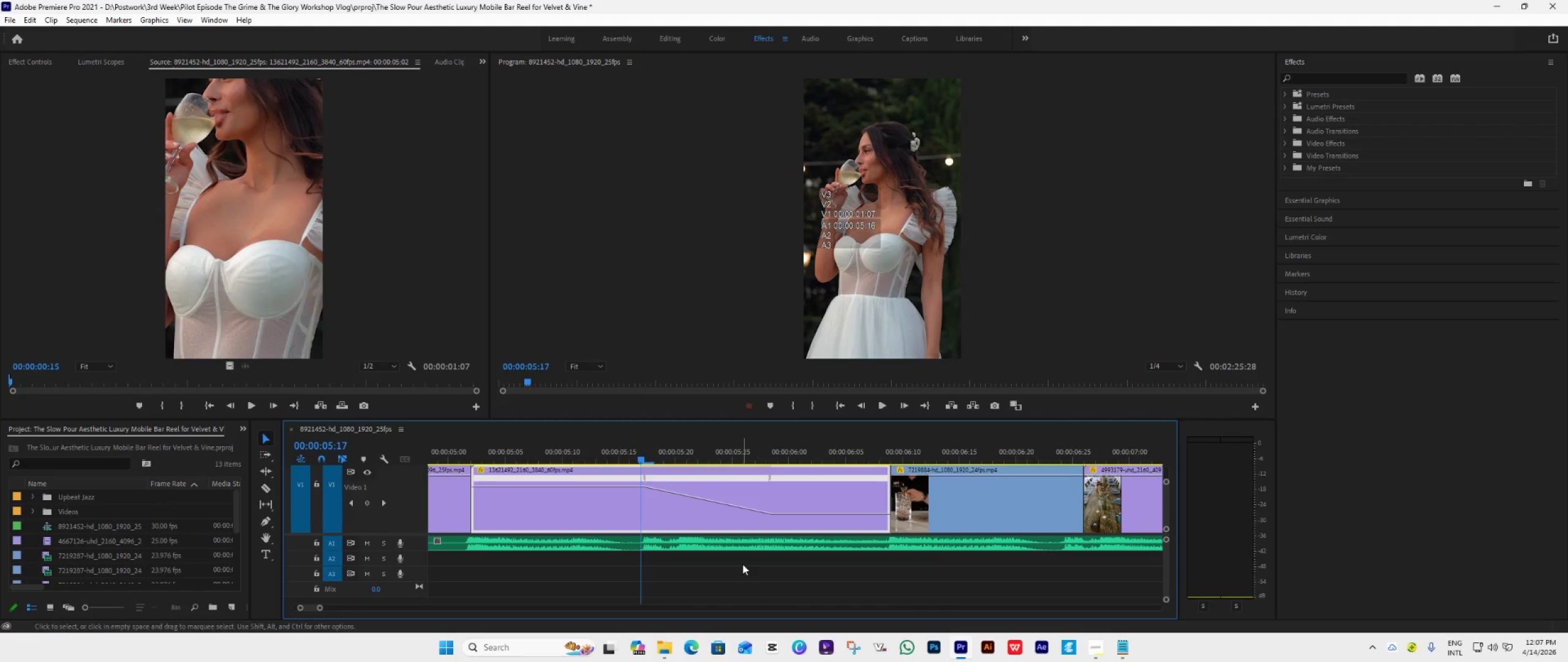 
key(Space)
 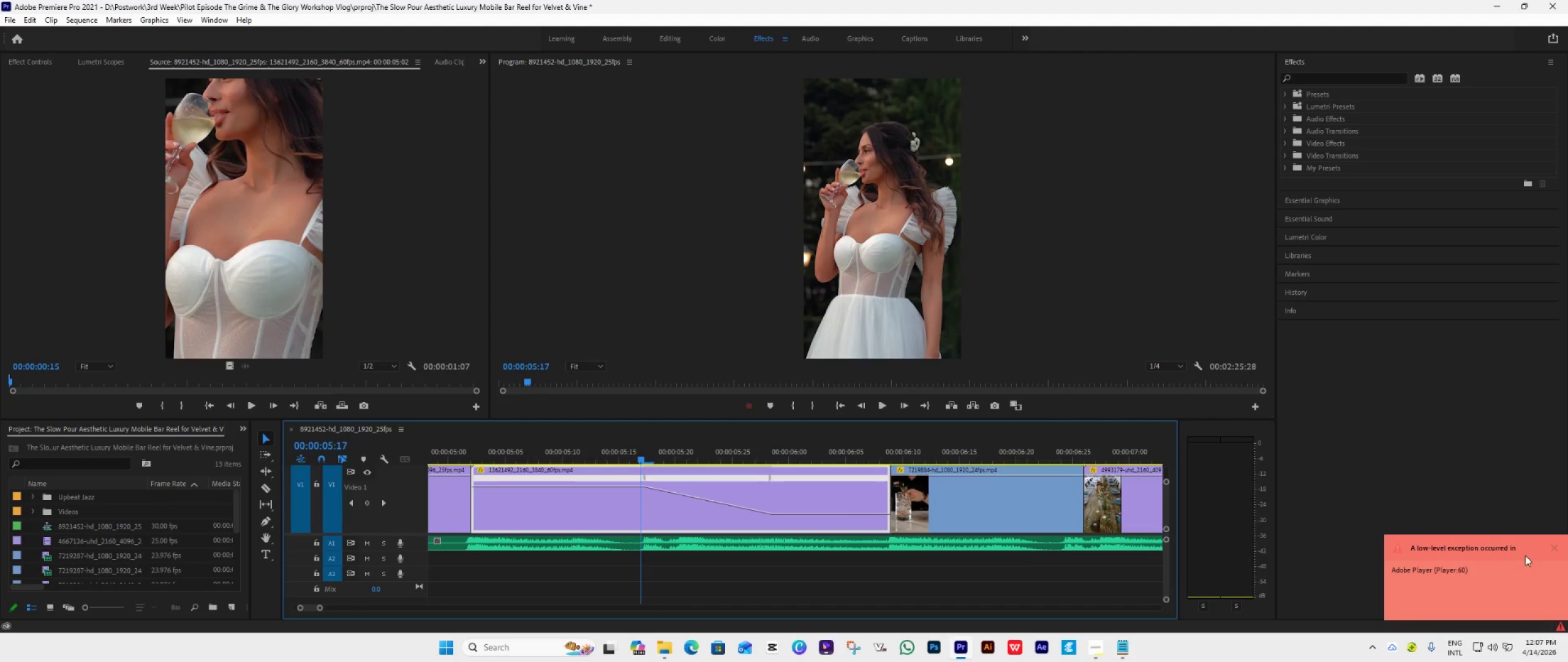 
wait(6.52)
 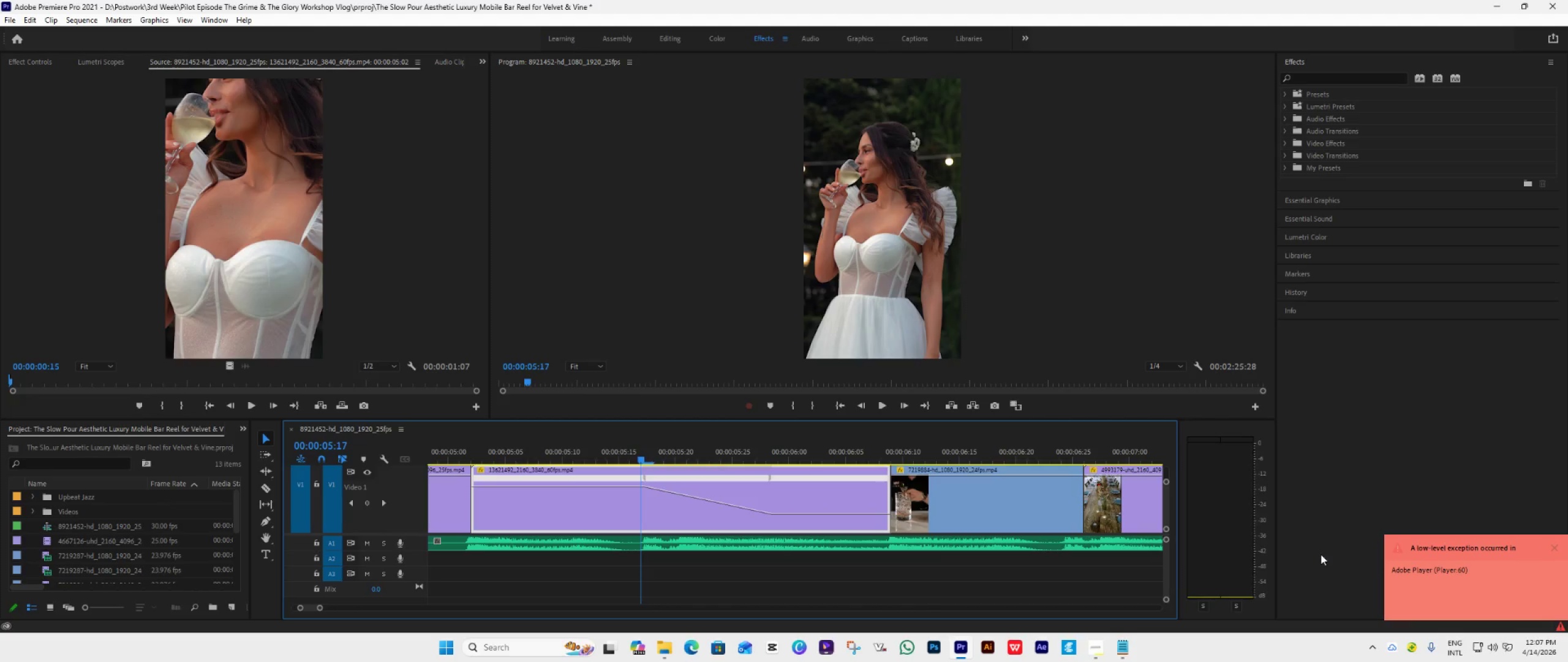 
left_click([1561, 625])
 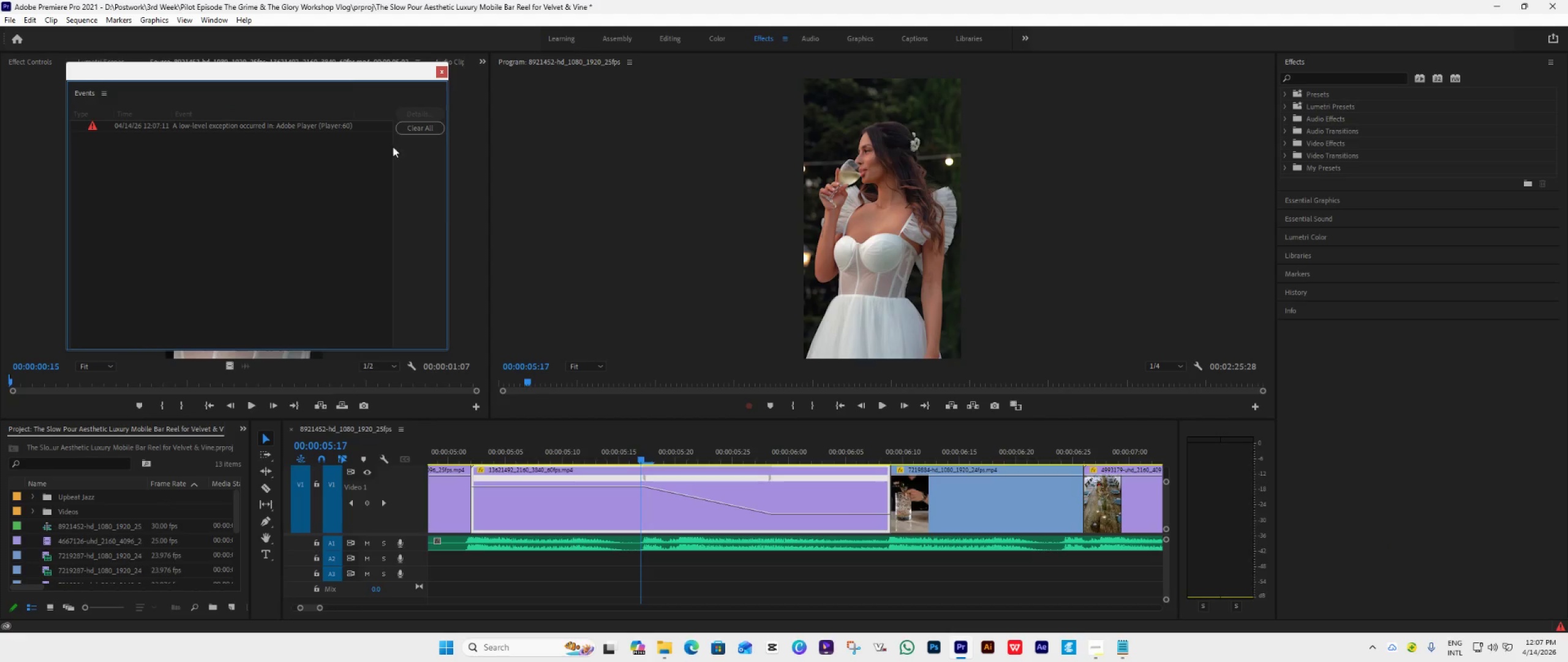 
left_click([434, 135])
 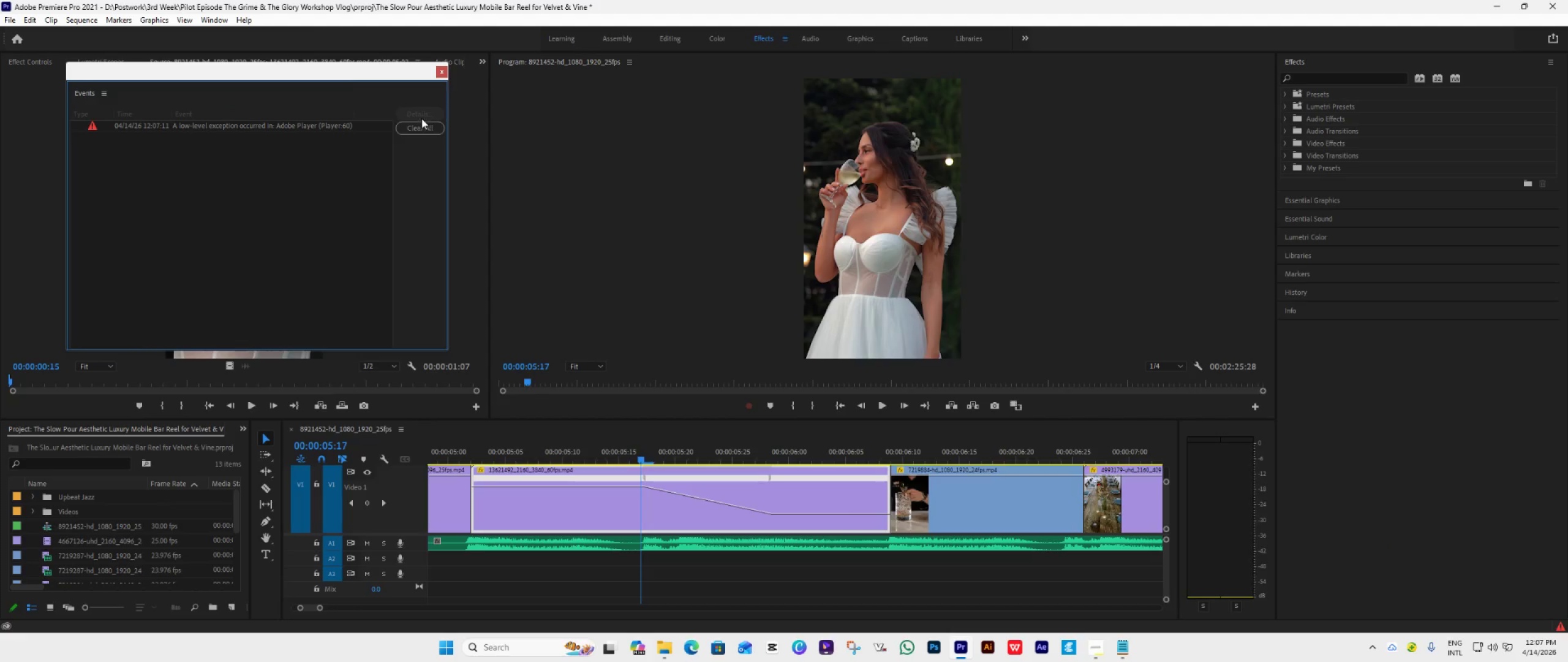 
left_click([424, 129])
 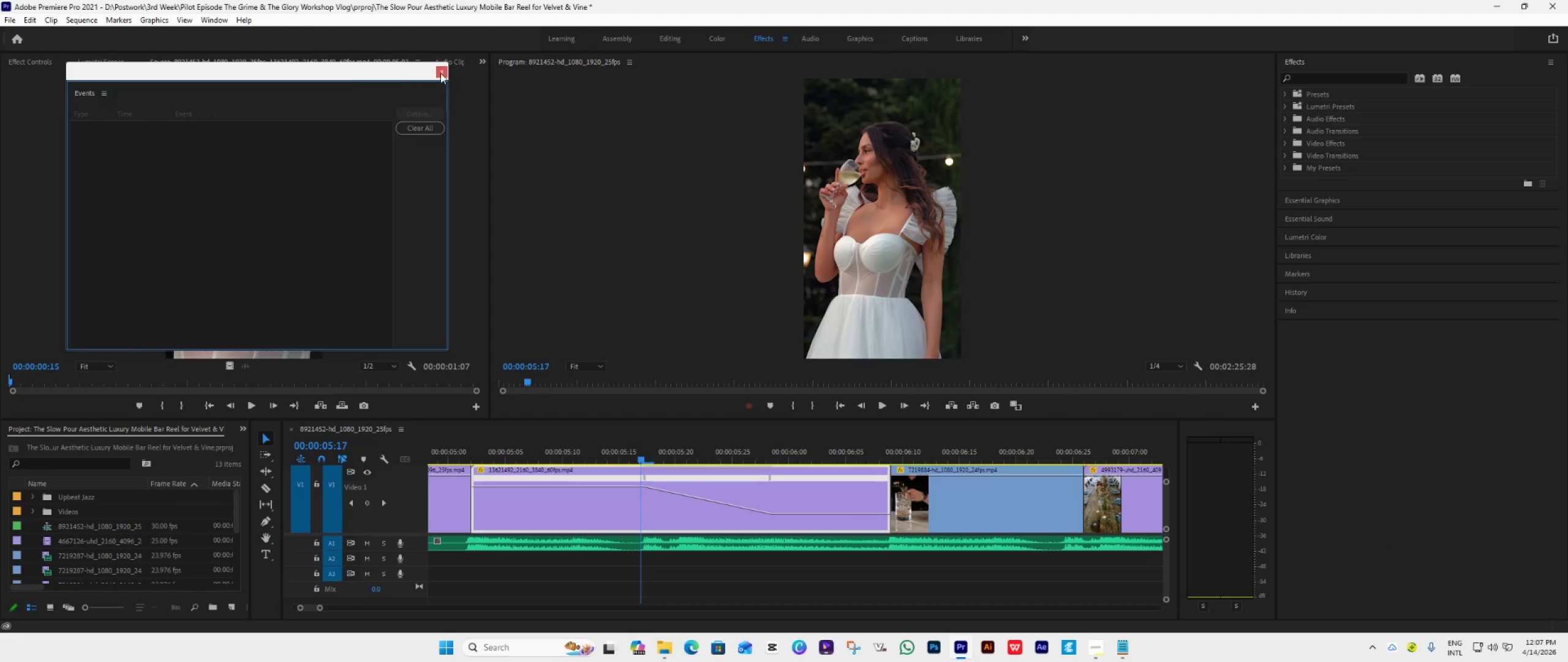 
left_click([440, 73])
 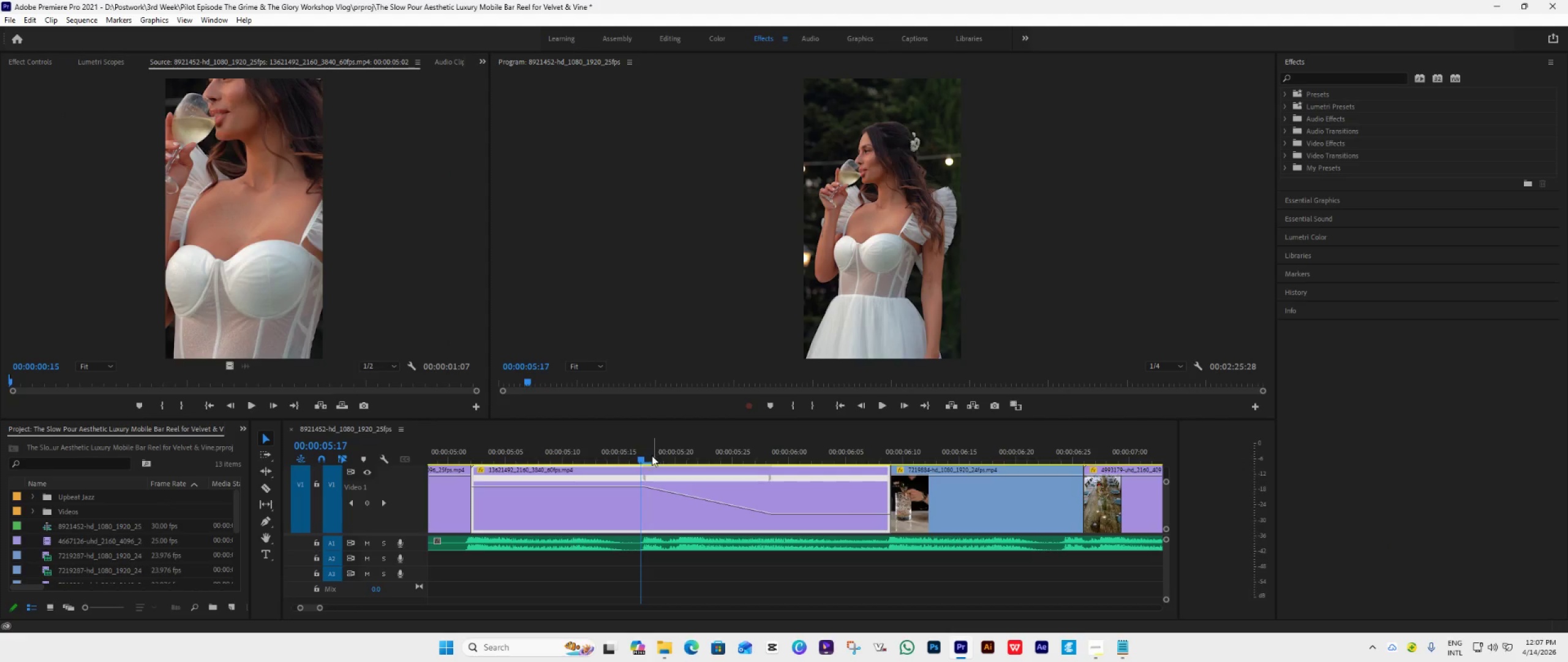 
left_click_drag(start_coordinate=[639, 457], to_coordinate=[525, 483])
 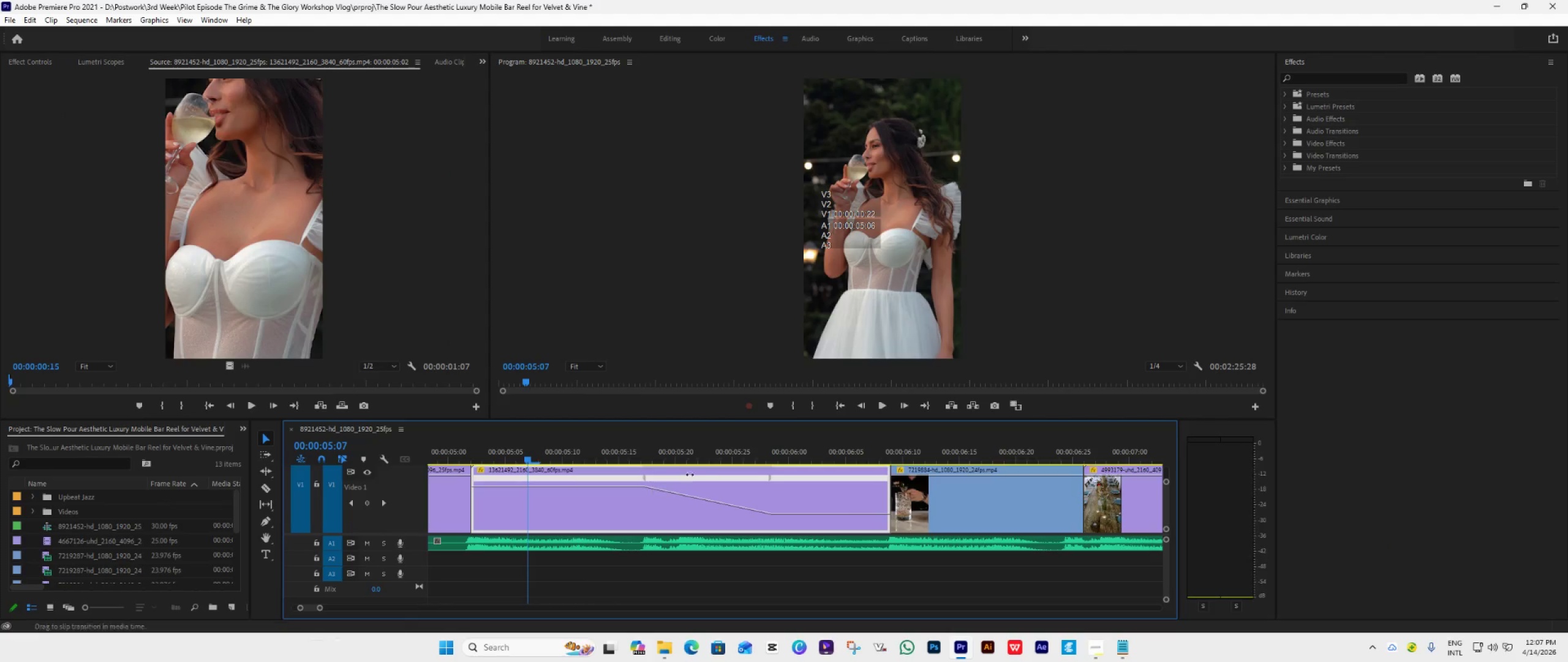 
key(Space)
 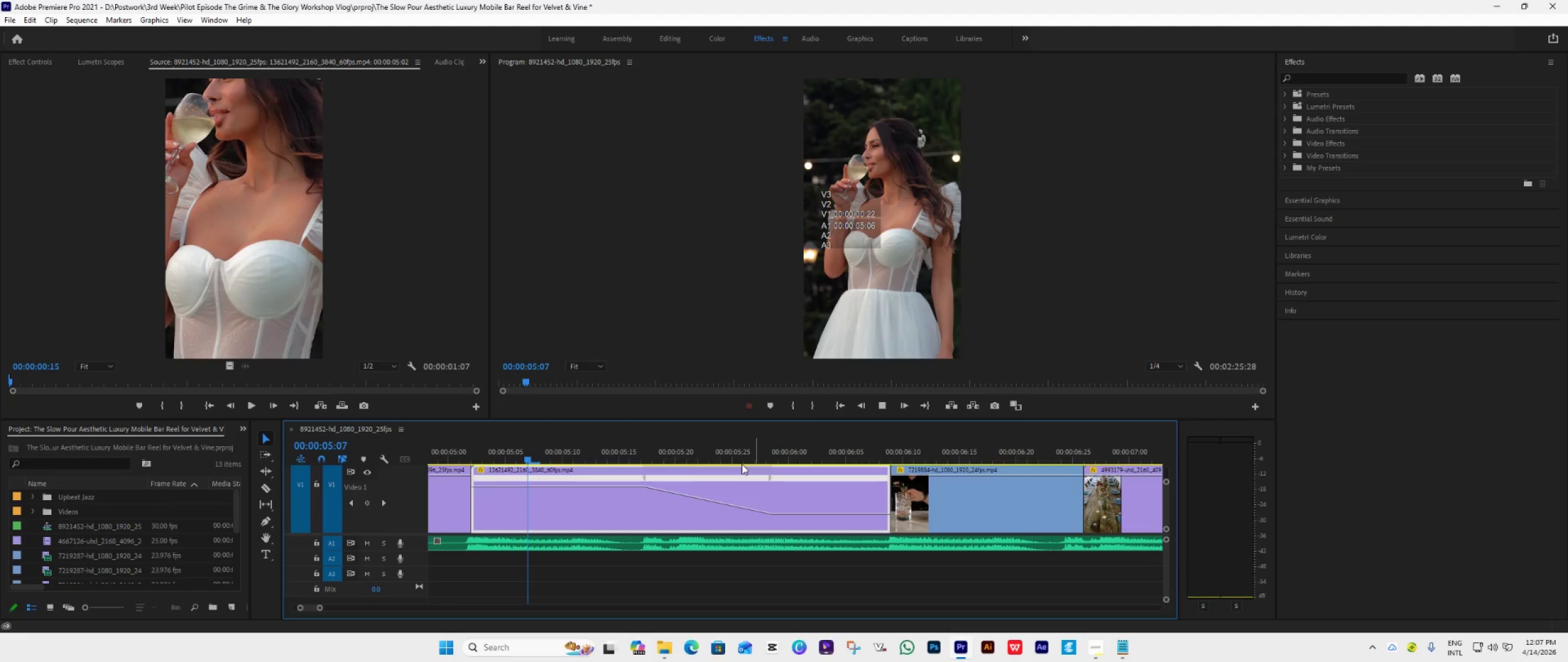 
wait(14.81)
 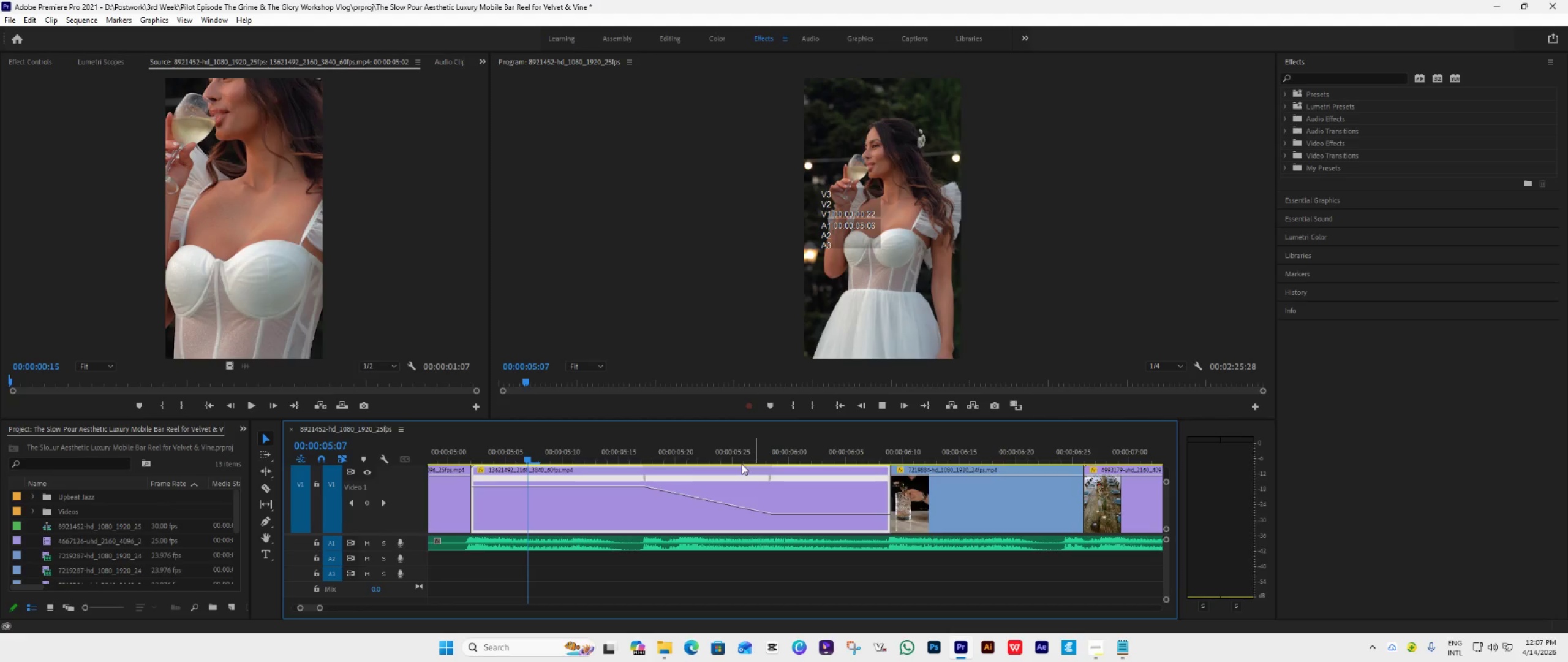 
left_click([881, 409])
 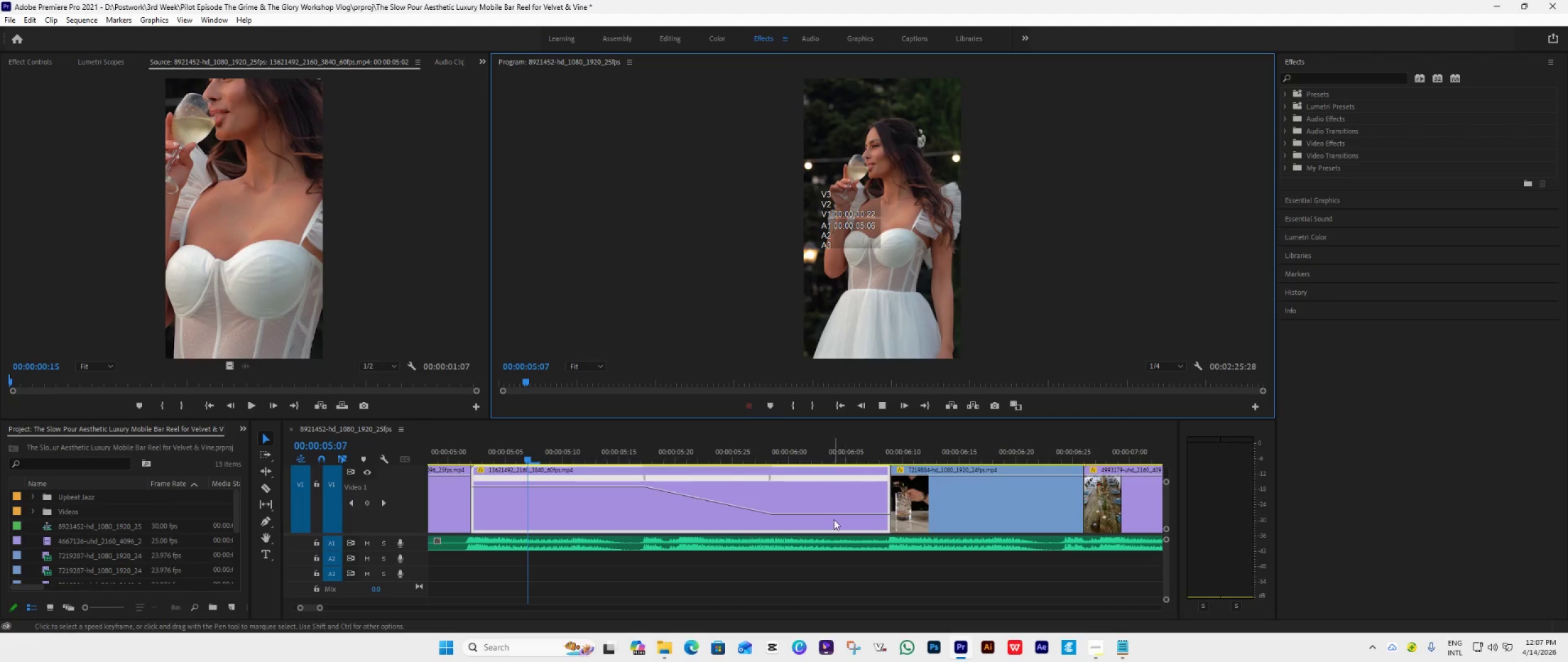 
key(Control+S)
 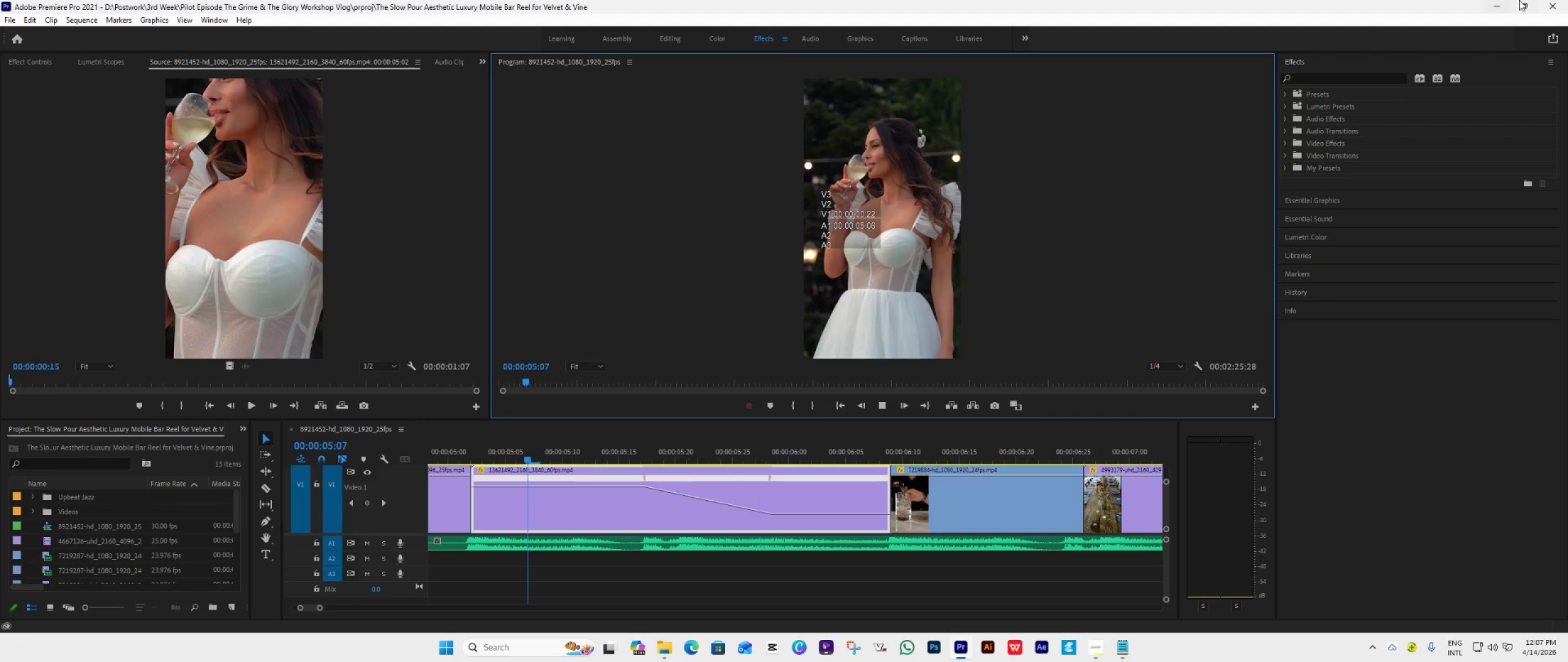 
left_click([1550, 6])
 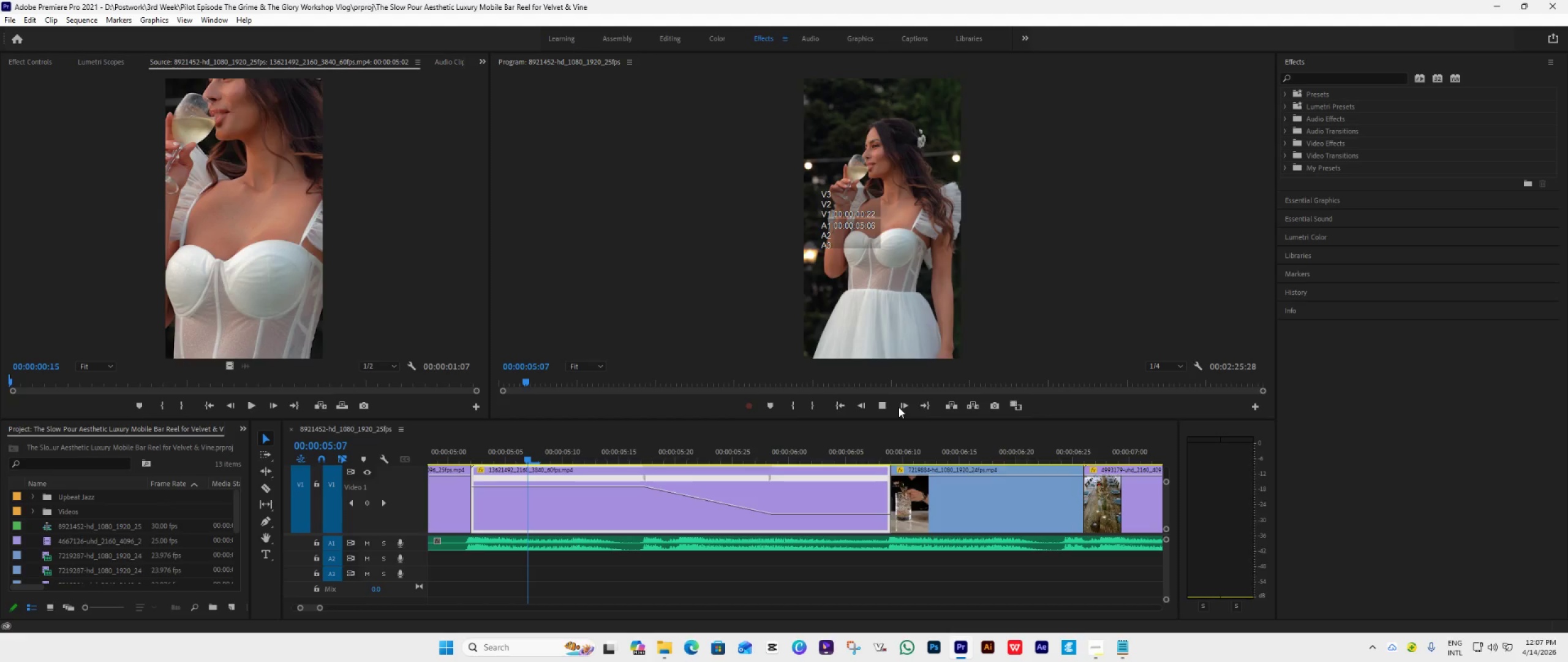 
wait(8.75)
 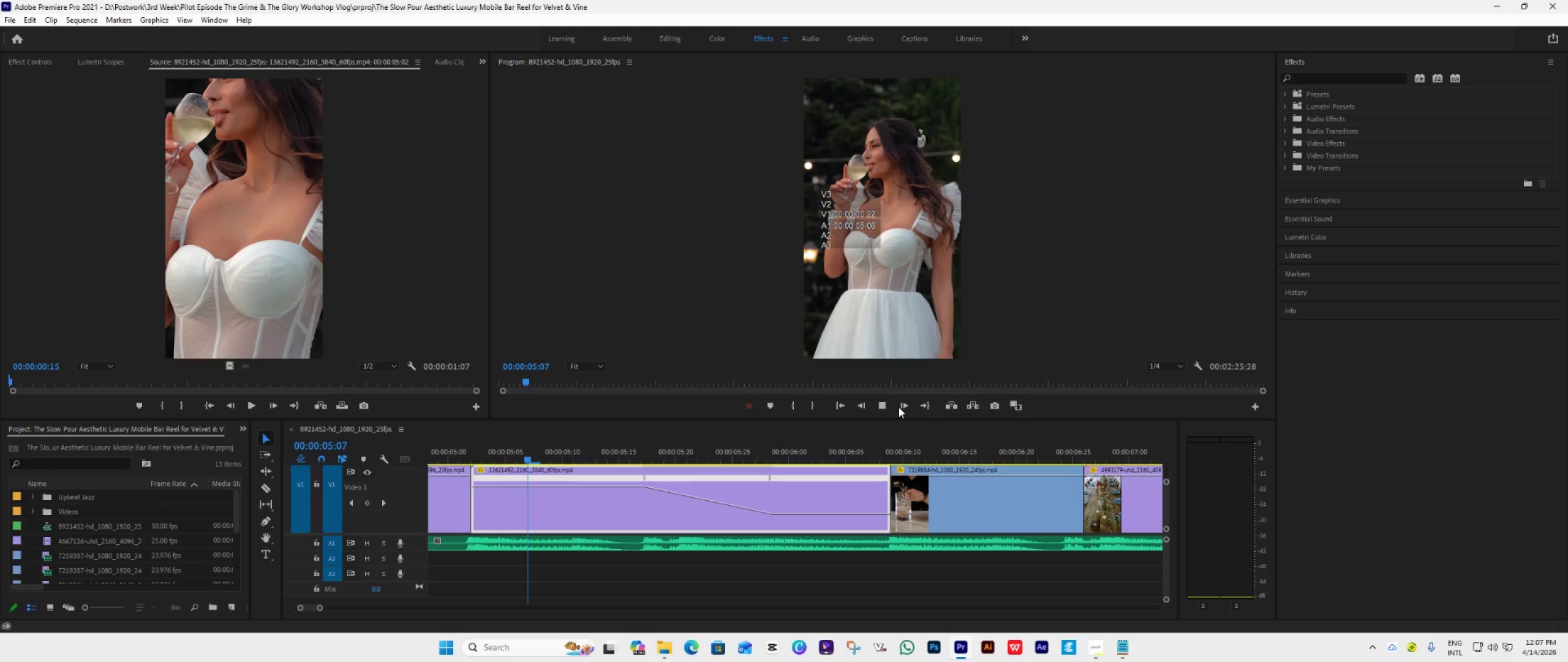 
scroll: coordinate [802, 467], scroll_direction: down, amount: 5.0
 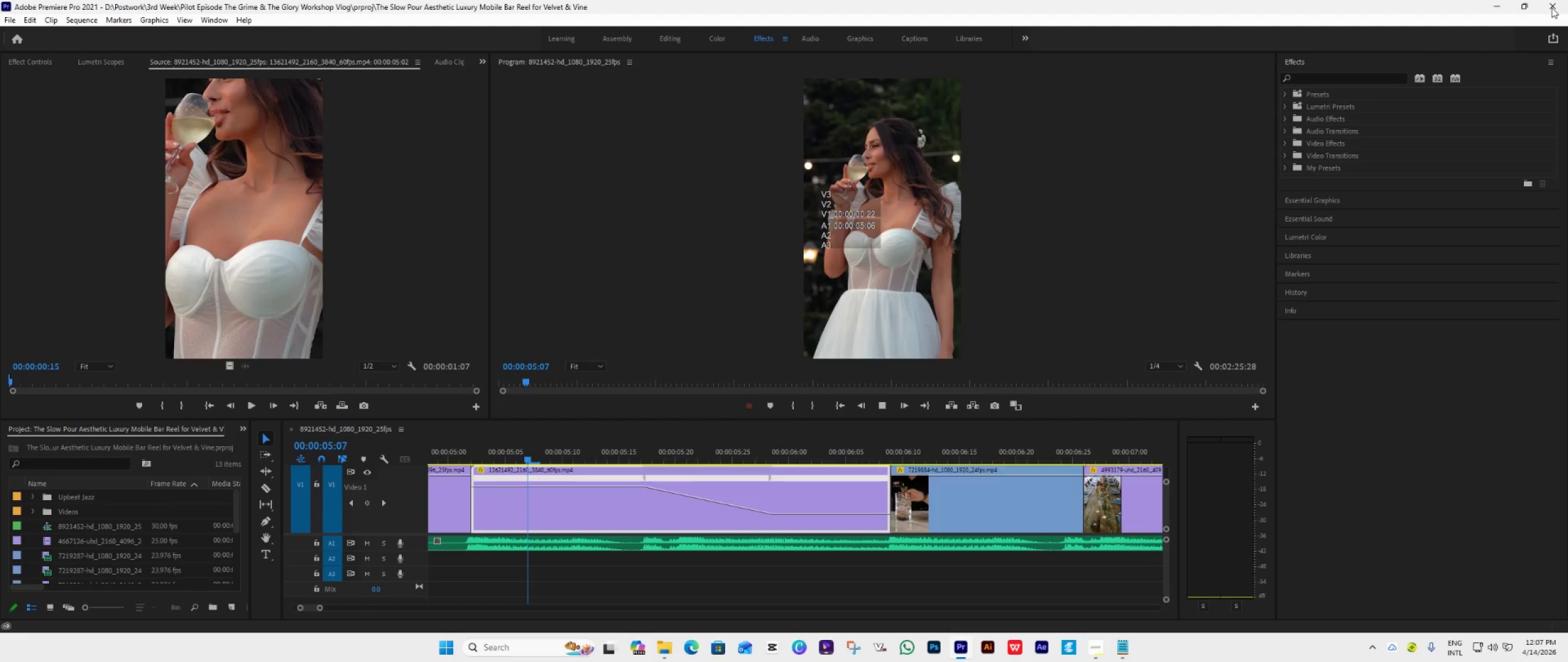 
wait(5.22)
 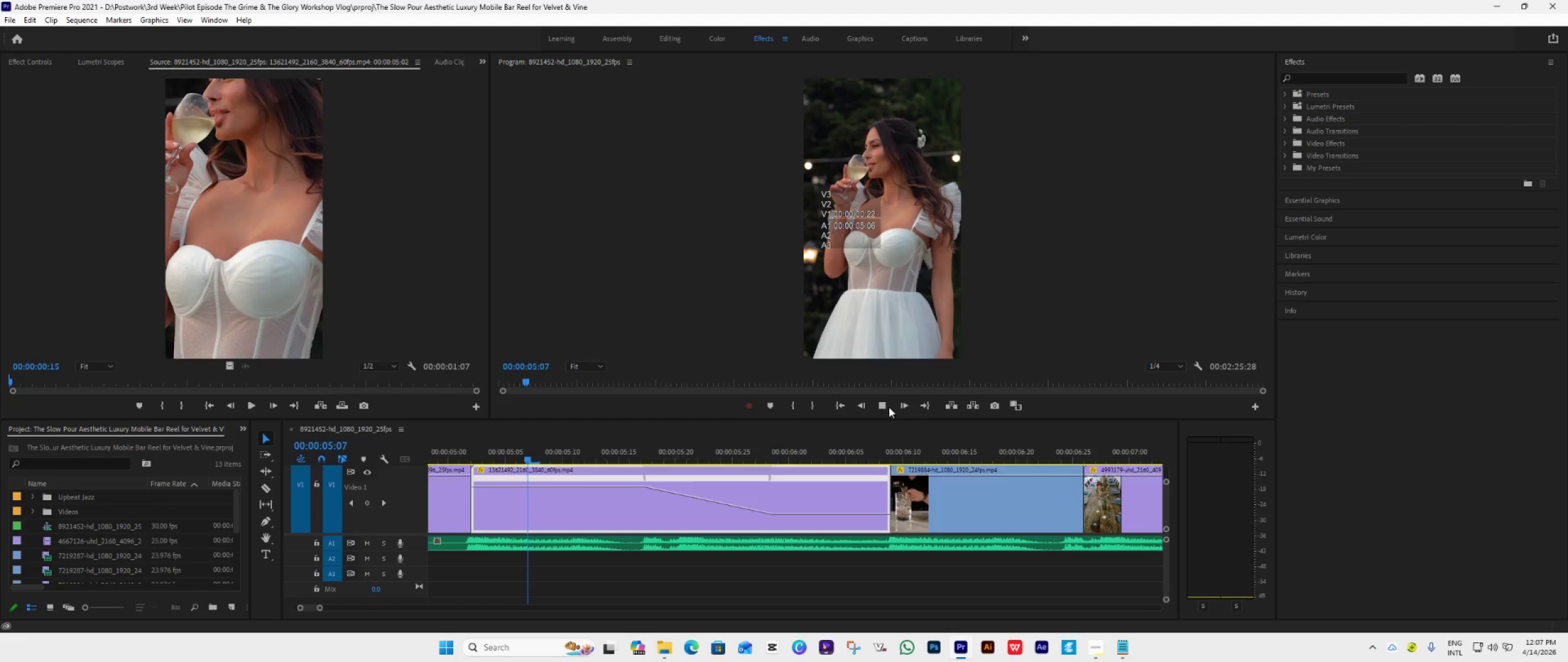 
left_click([1551, 7])
 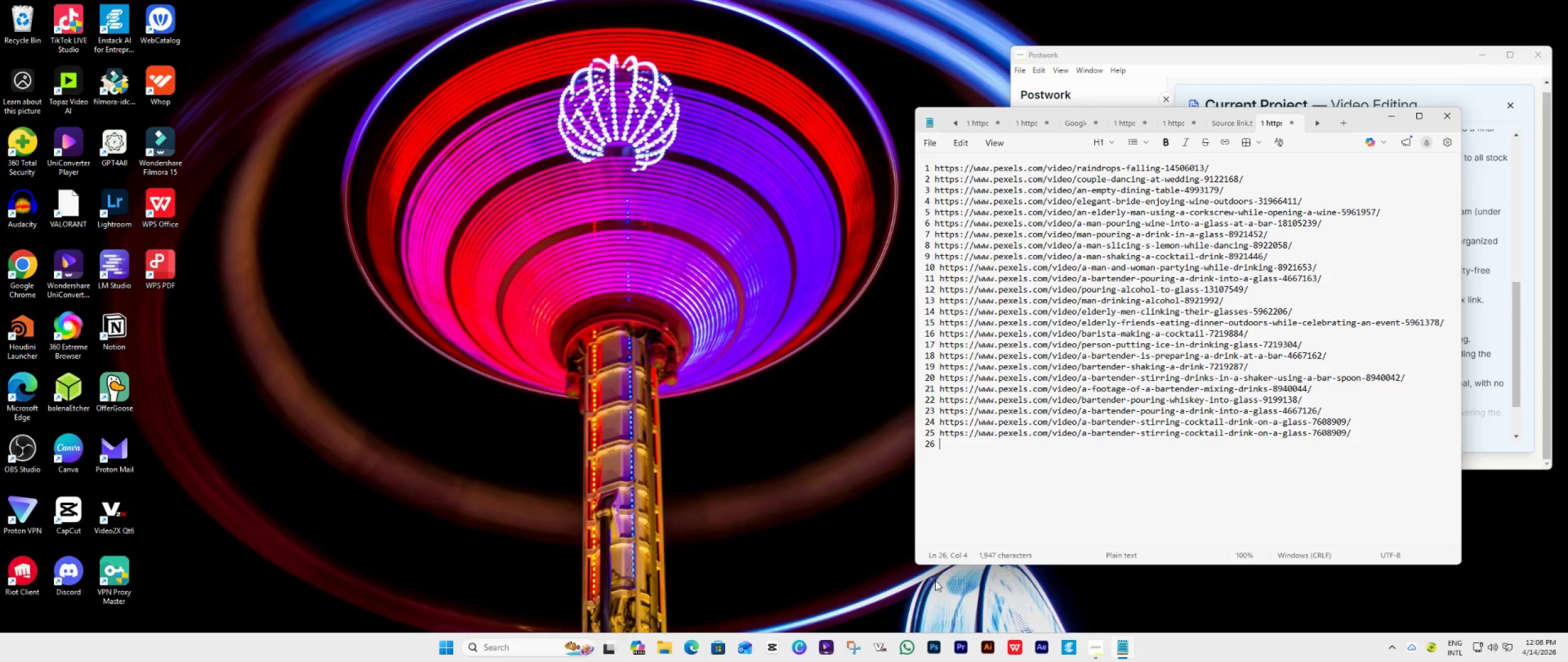 
right_click([782, 517])
 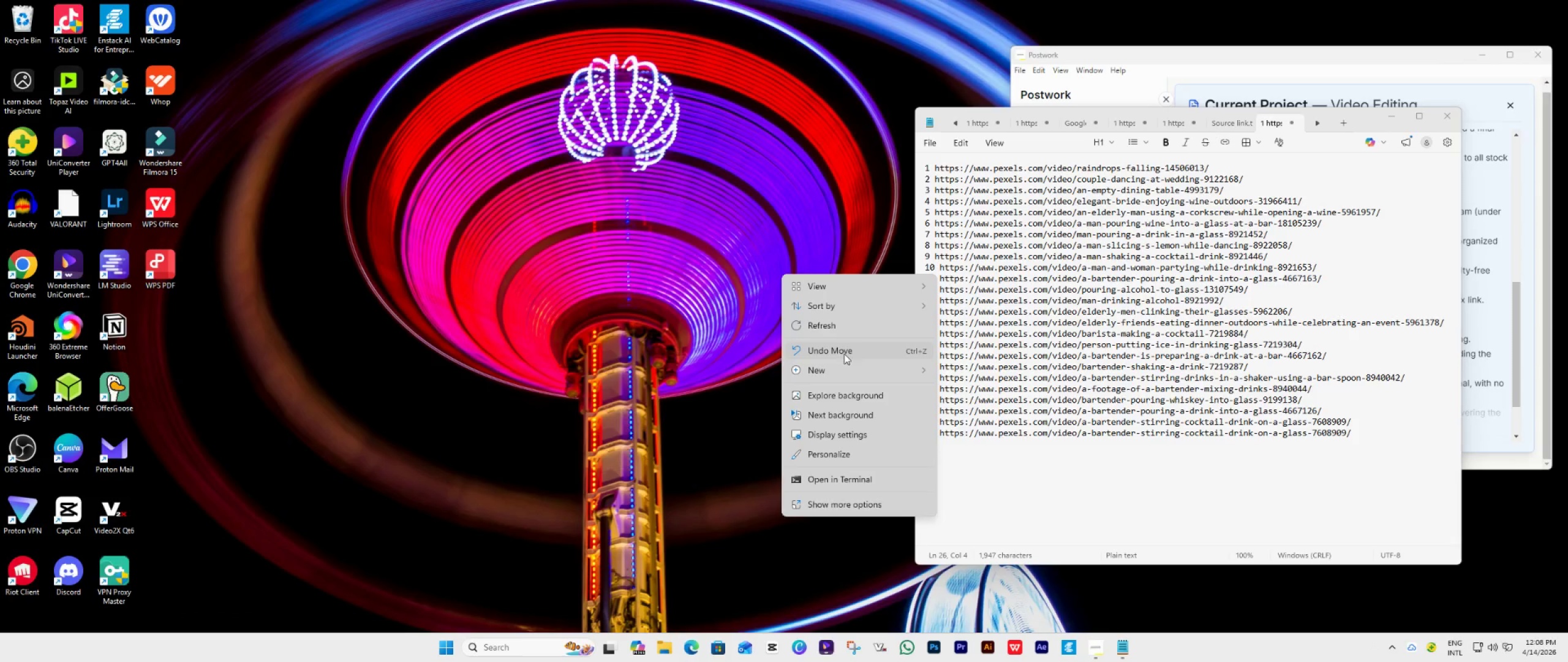 
left_click([840, 327])
 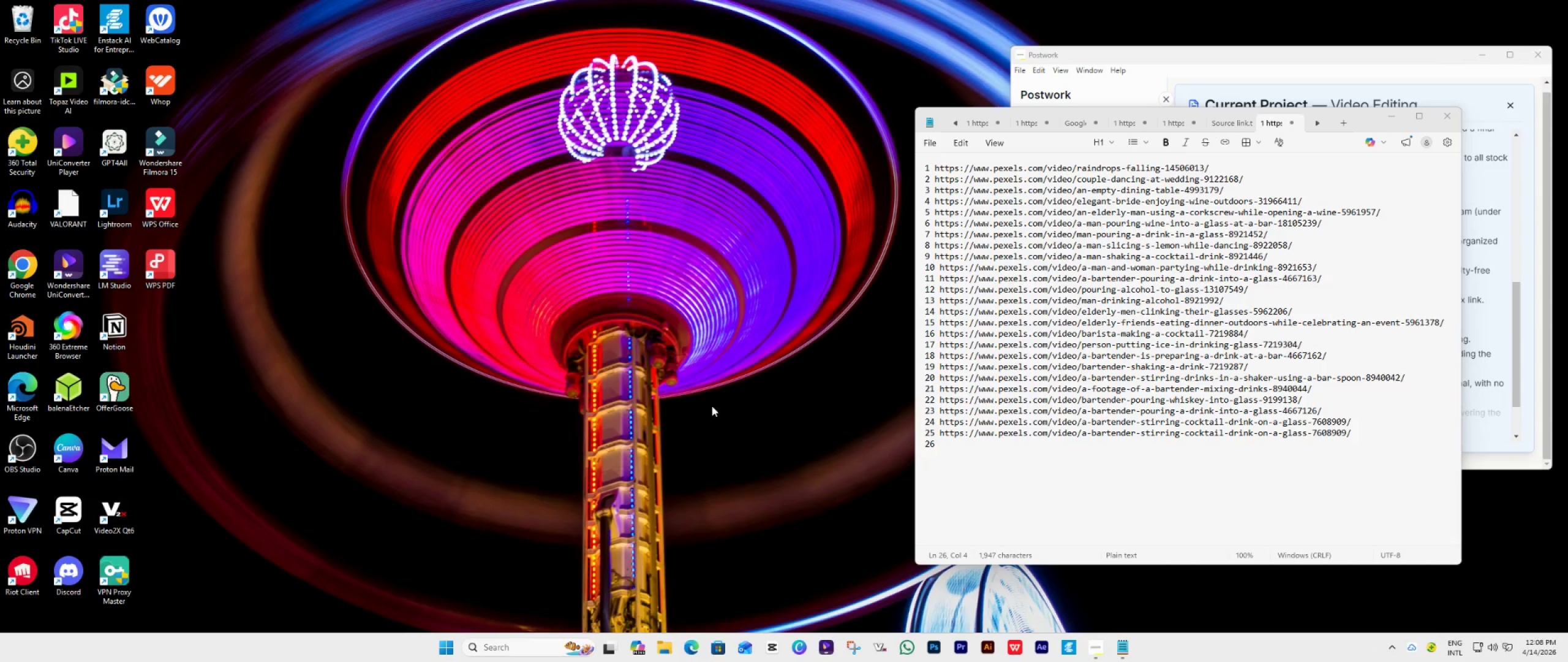 
right_click([709, 408])
 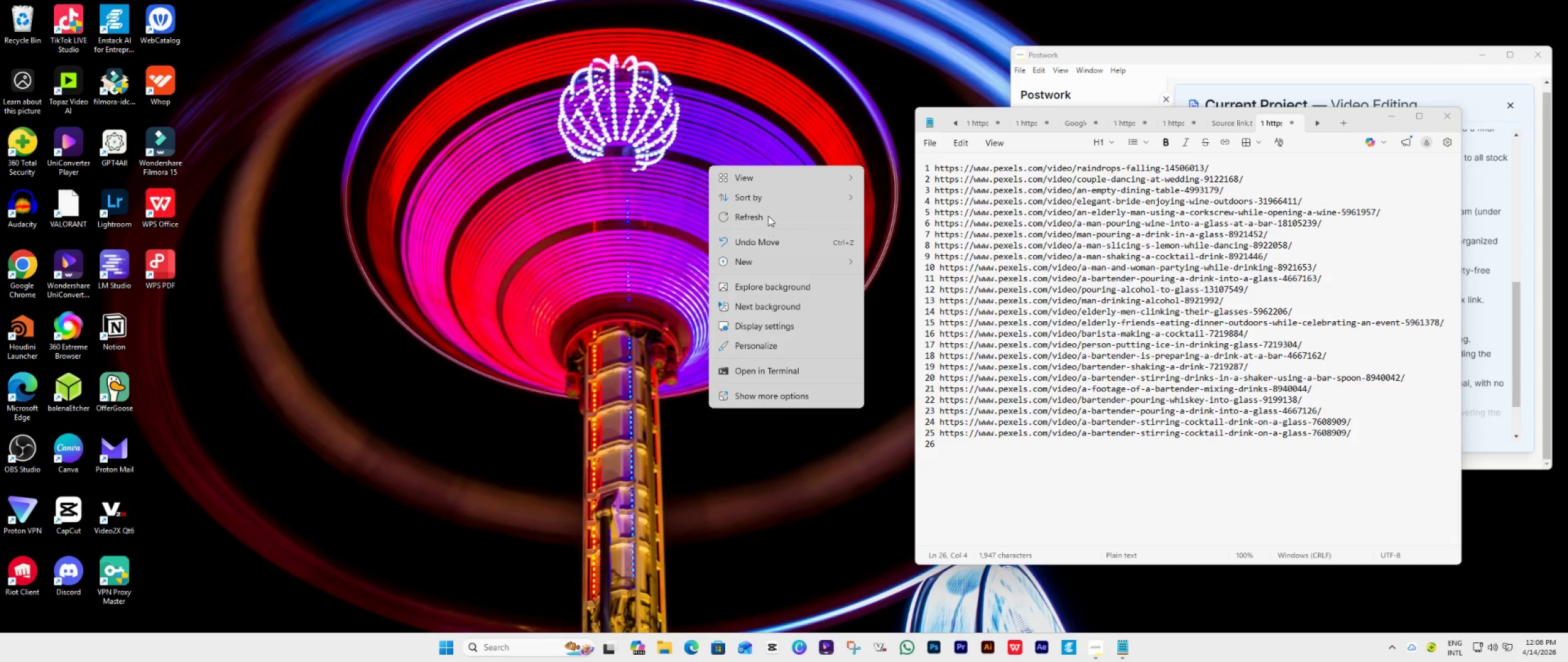 
left_click([771, 209])
 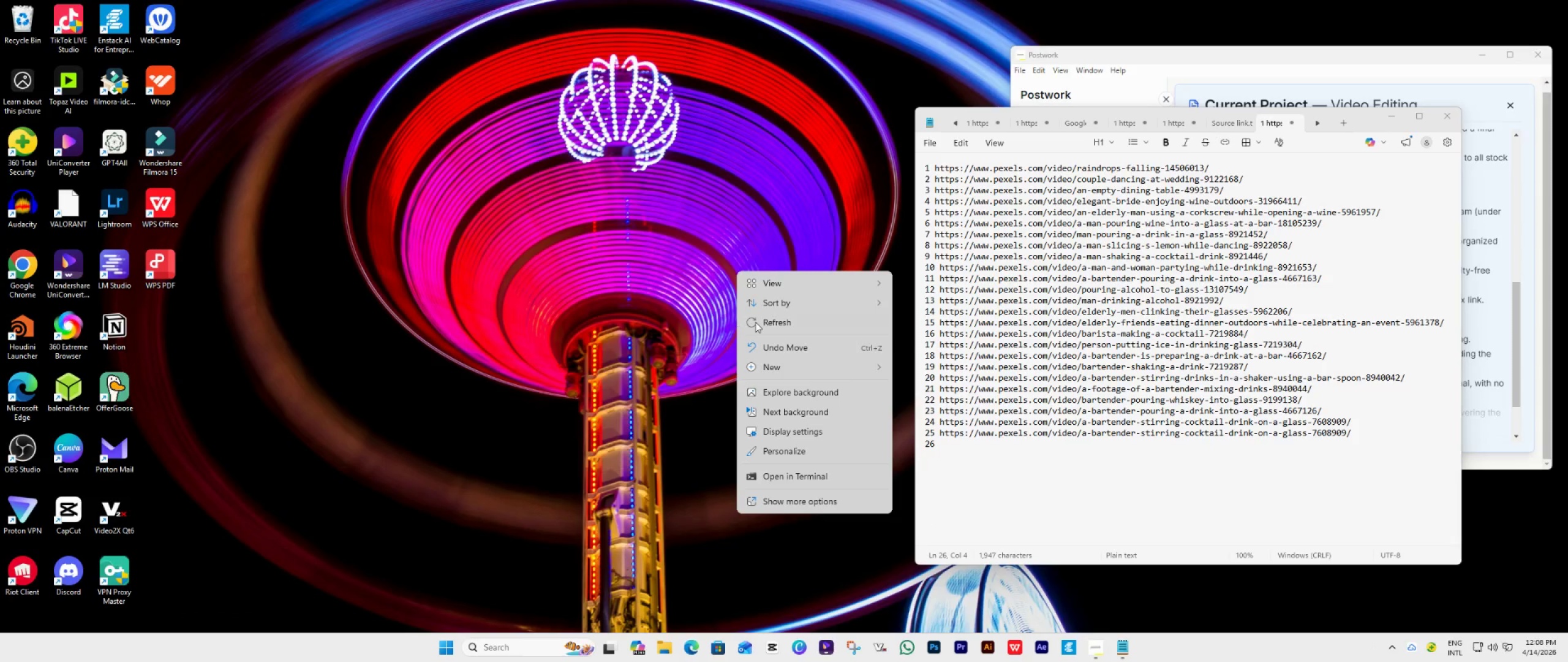 
left_click([772, 318])
 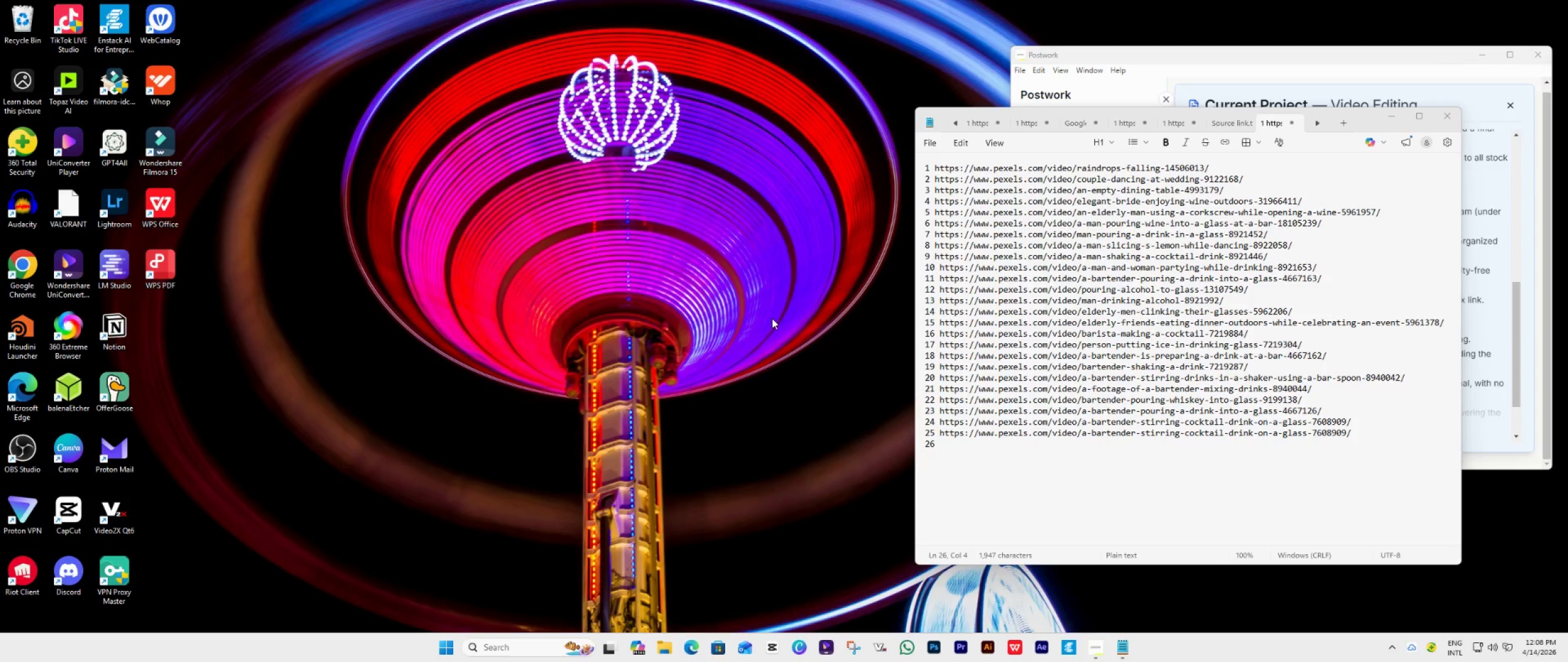 
right_click([772, 318])
 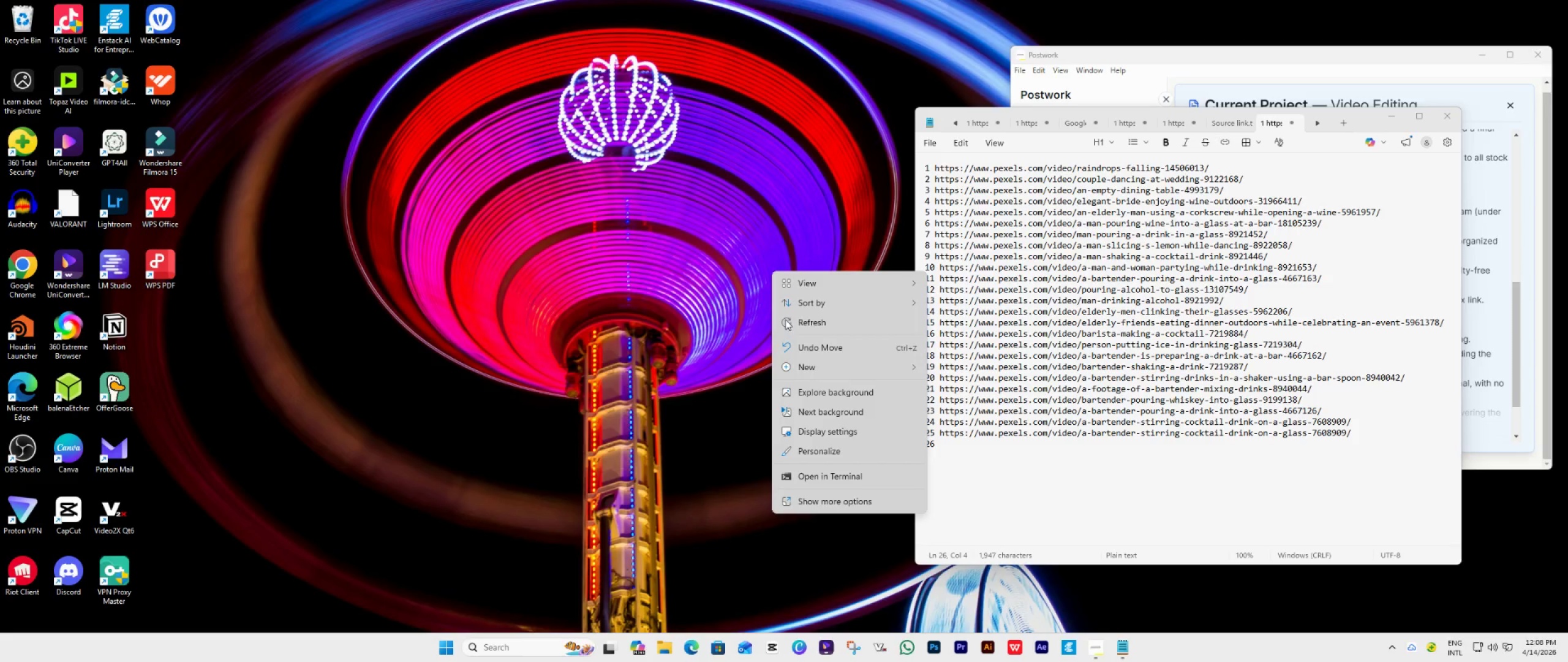 
left_click([820, 321])
 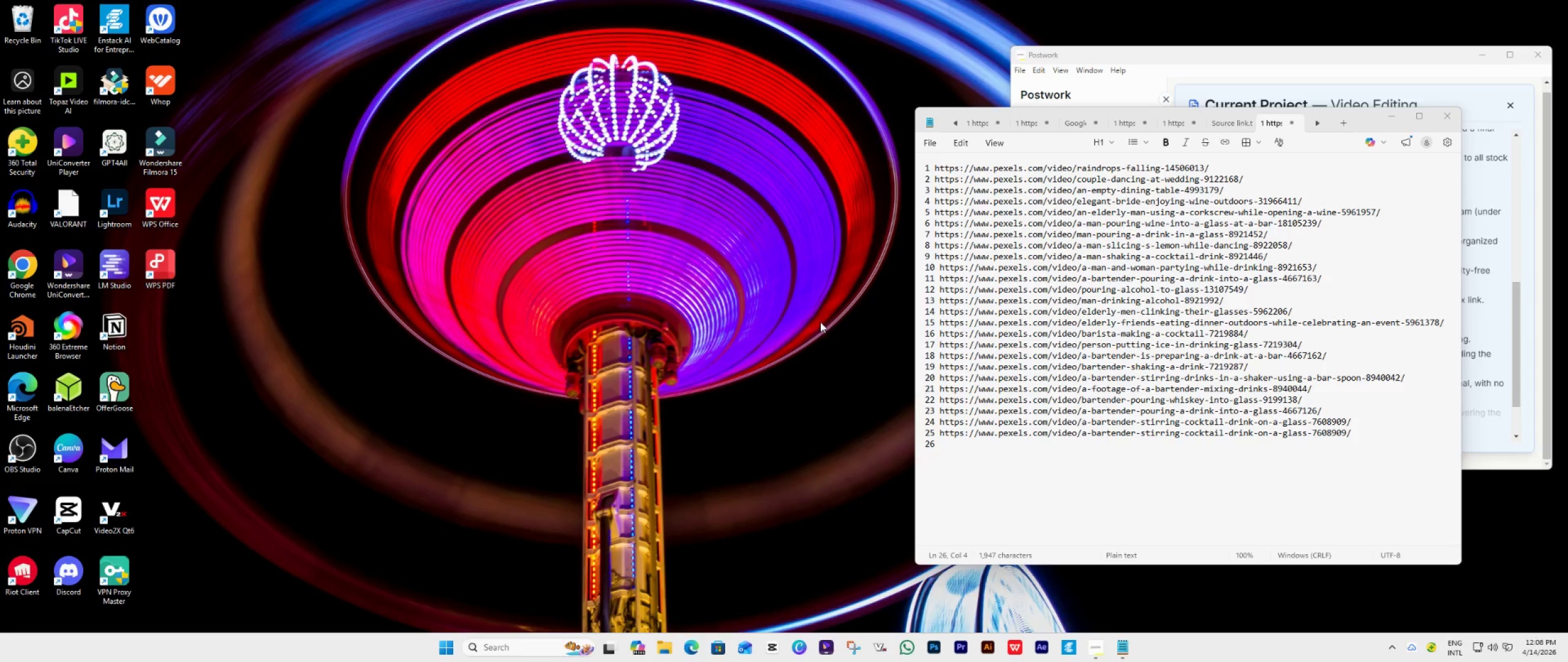 
right_click([812, 326])
 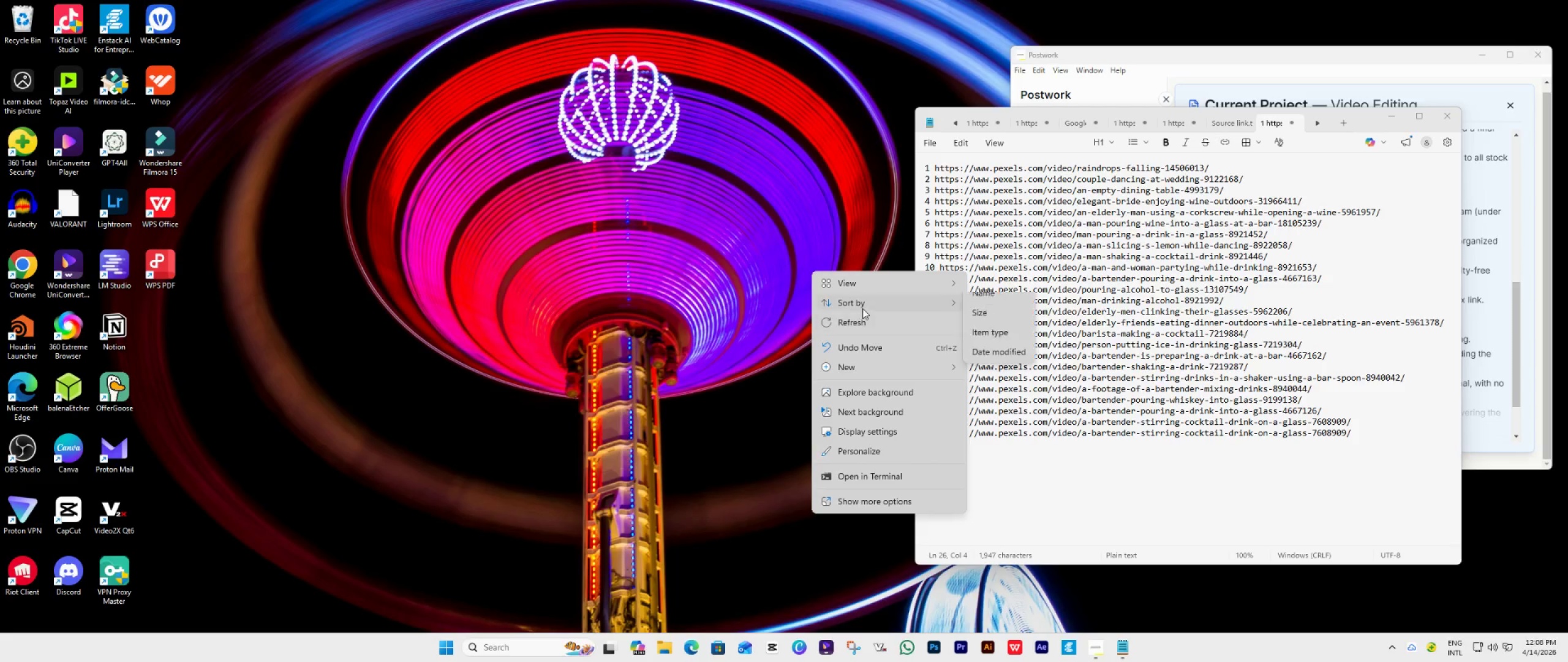 
left_click([862, 317])
 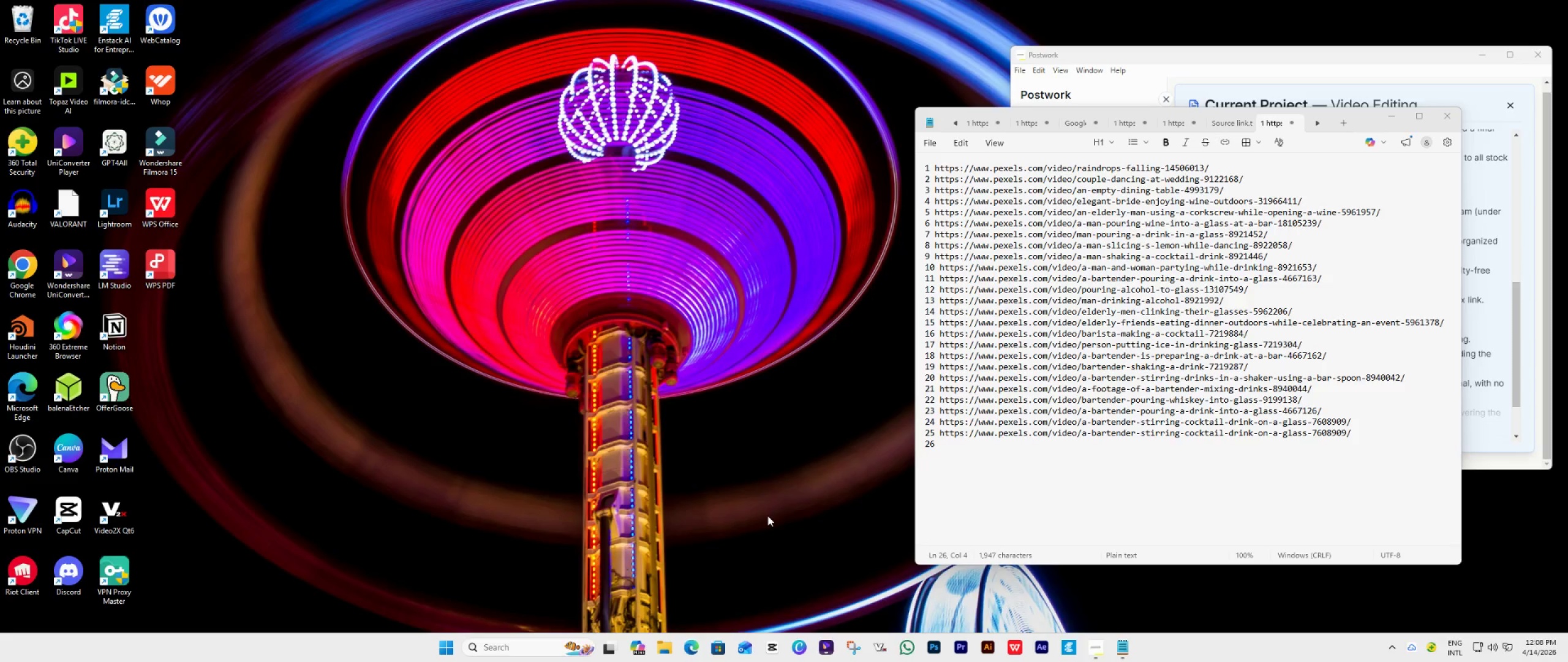 
left_click([767, 516])
 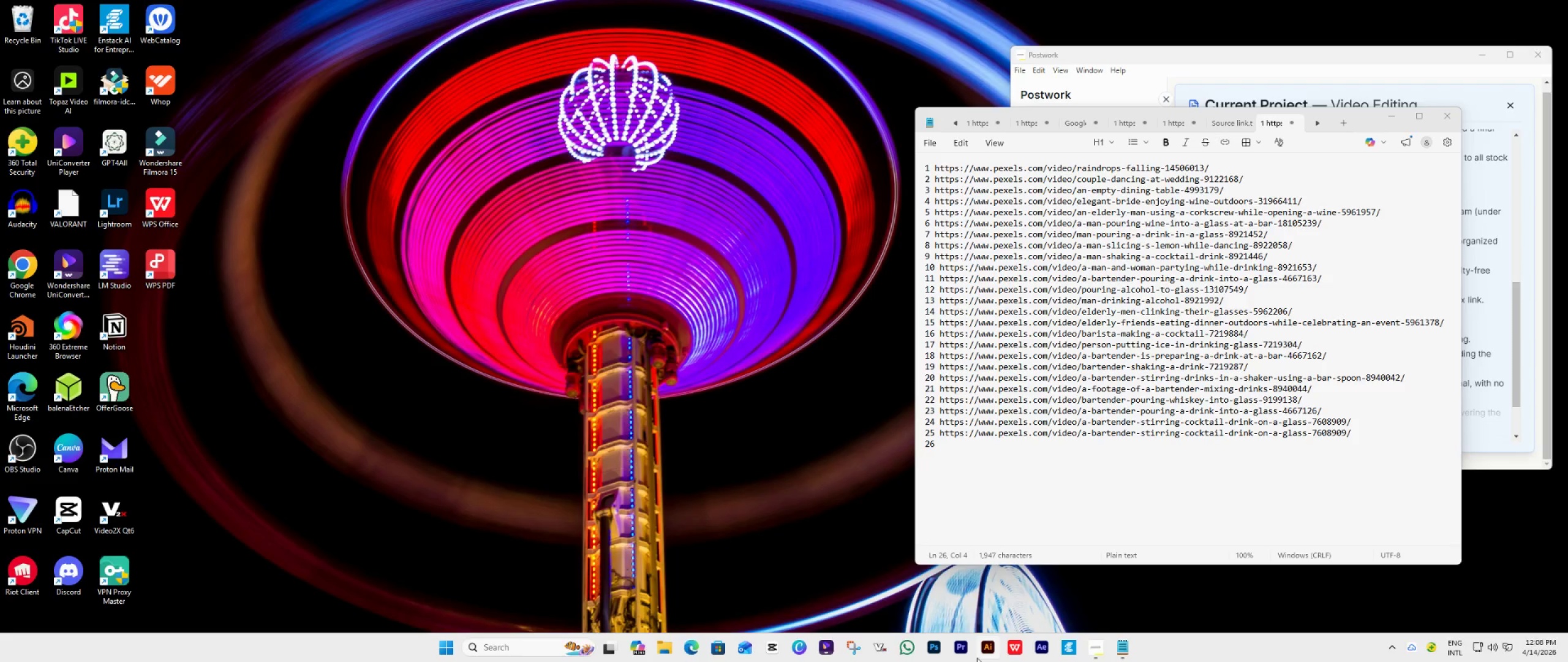 
double_click([967, 651])
 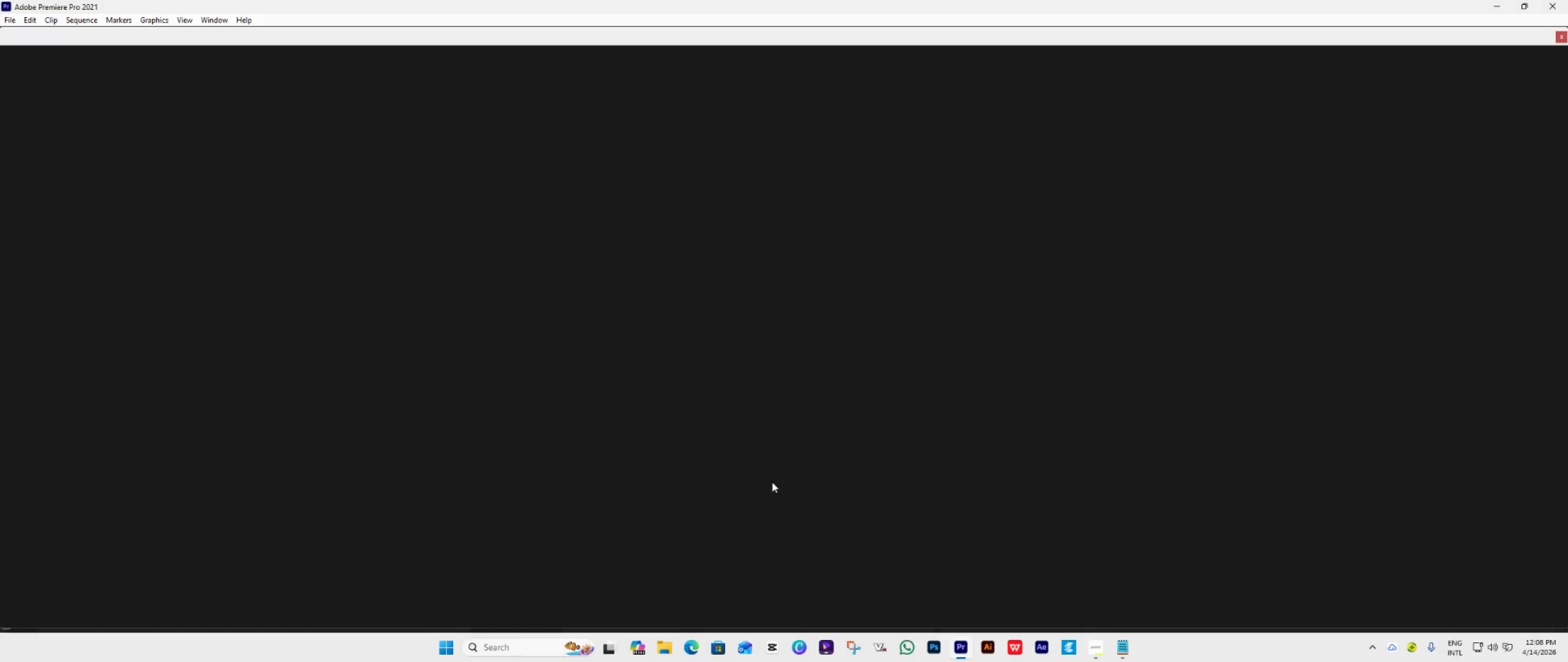 
left_click([595, 246])
 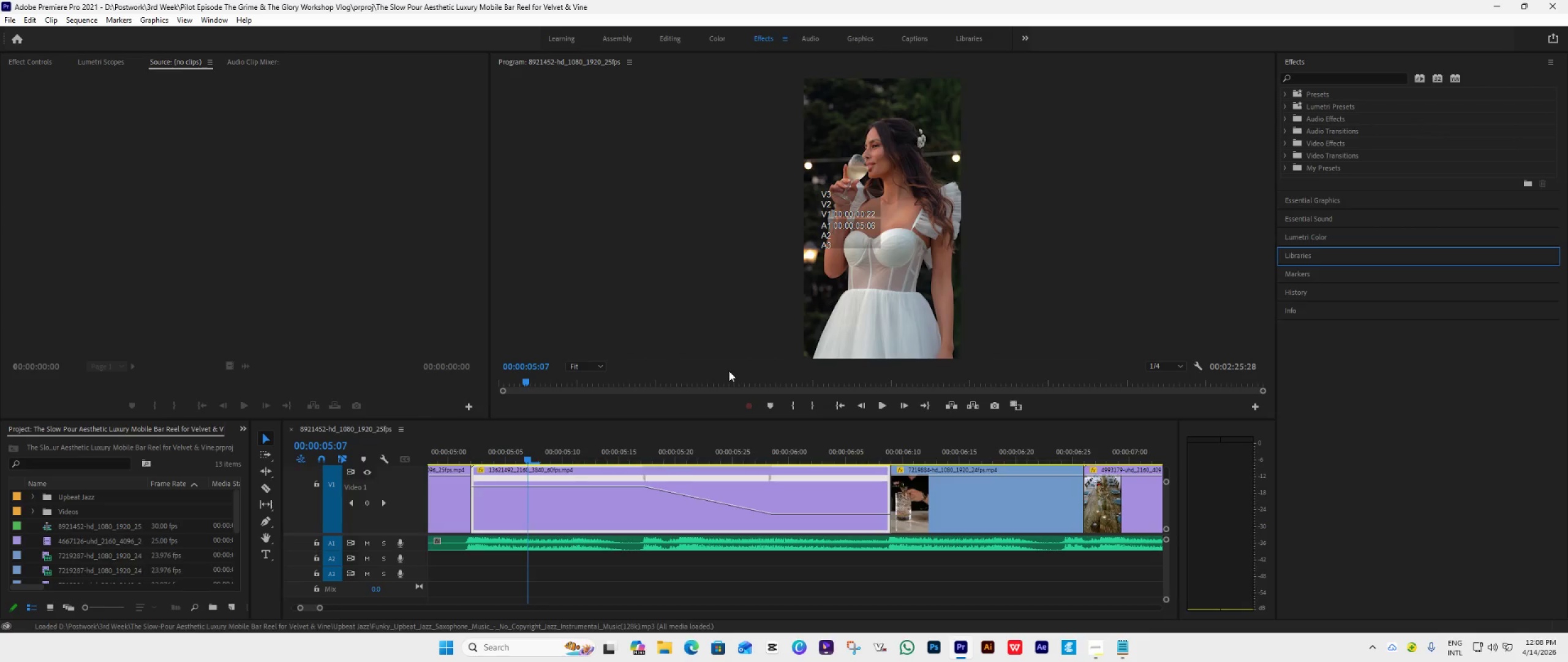 
wait(7.75)
 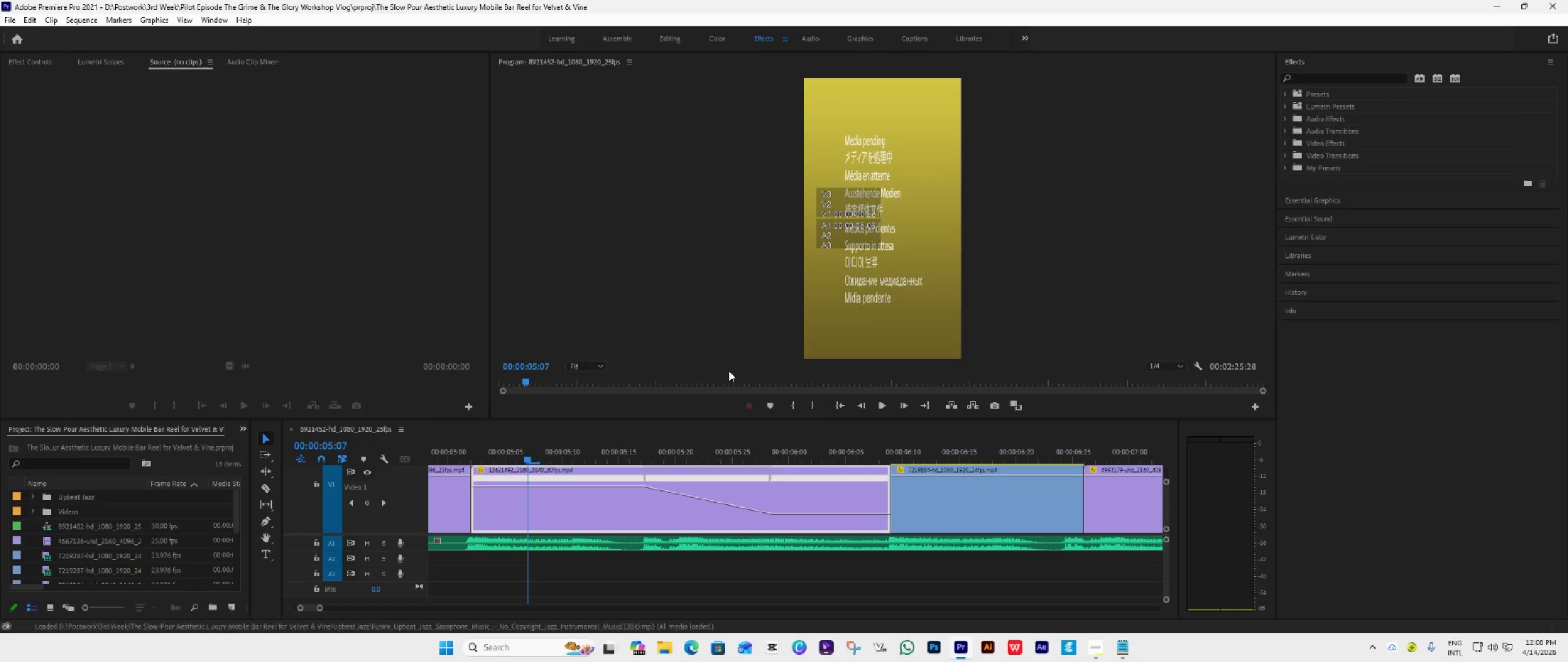 
hold_key(key=AltLeft, duration=0.7)
scroll: coordinate [705, 533], scroll_direction: down, amount: 4.0
 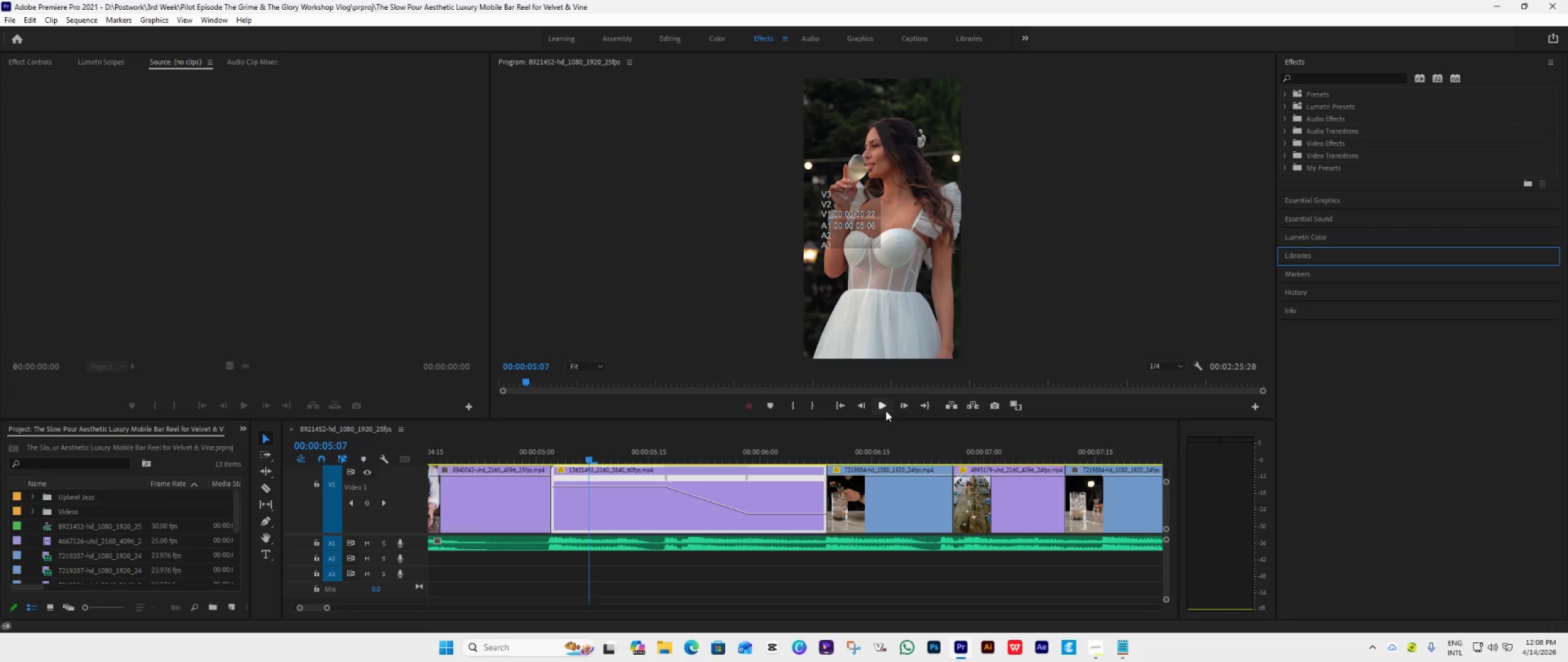 
left_click([886, 410])
 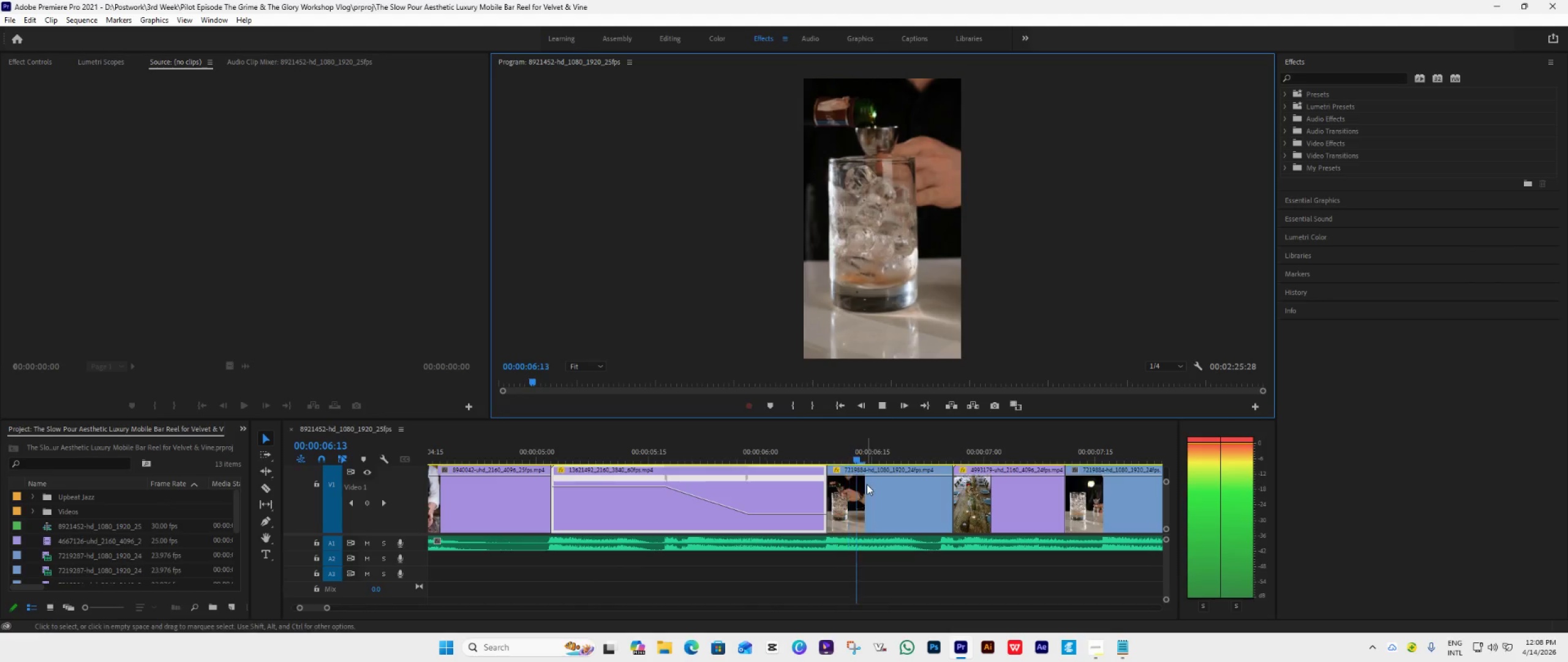 
key(Space)
 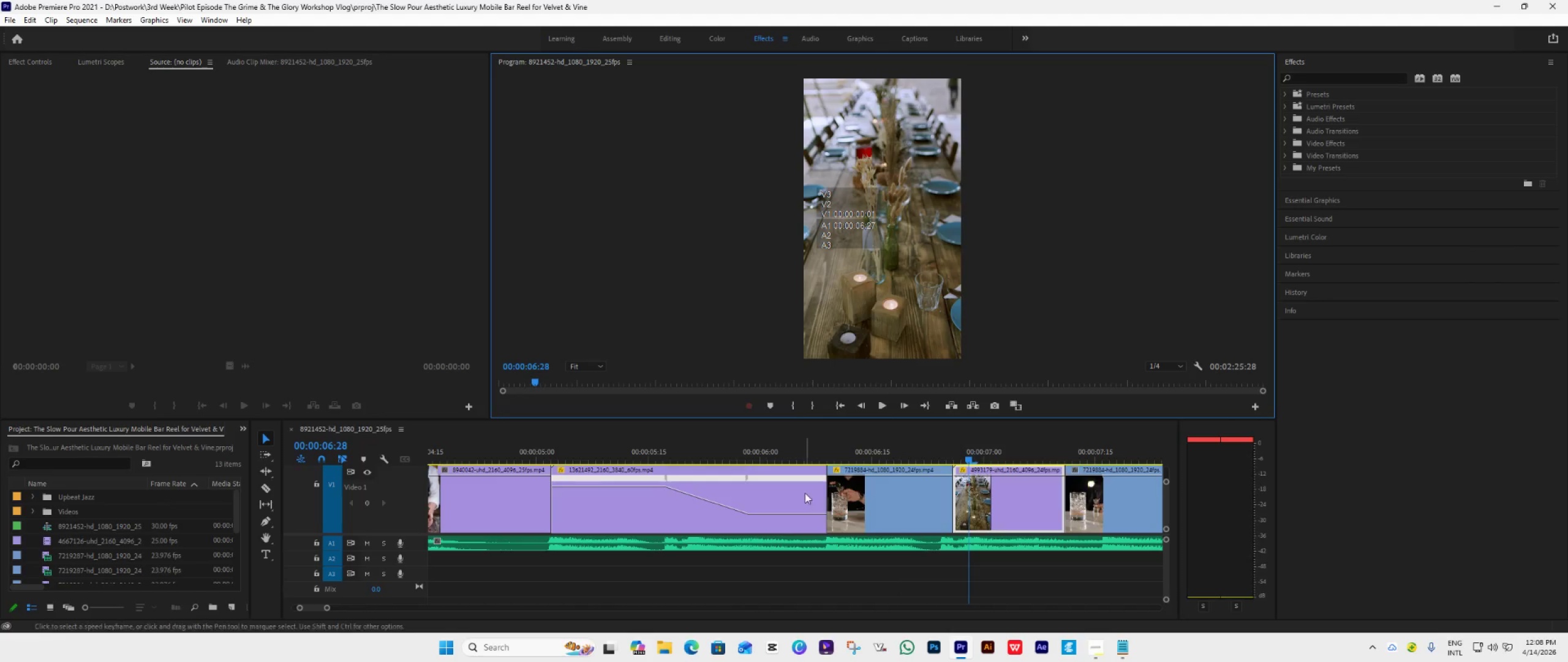 
left_click_drag(start_coordinate=[823, 494], to_coordinate=[829, 496])
 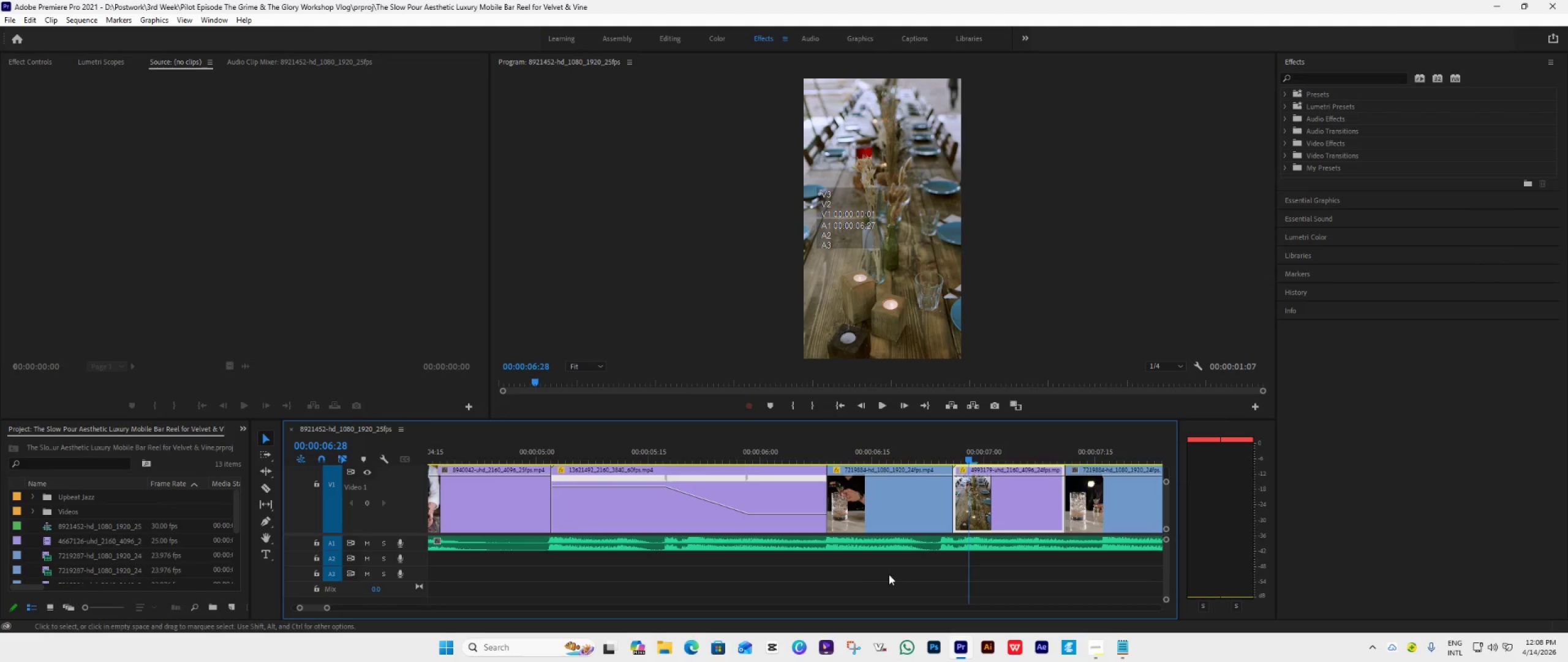 
hold_key(key=AltLeft, duration=0.97)
scroll: coordinate [892, 574], scroll_direction: down, amount: 10.0
 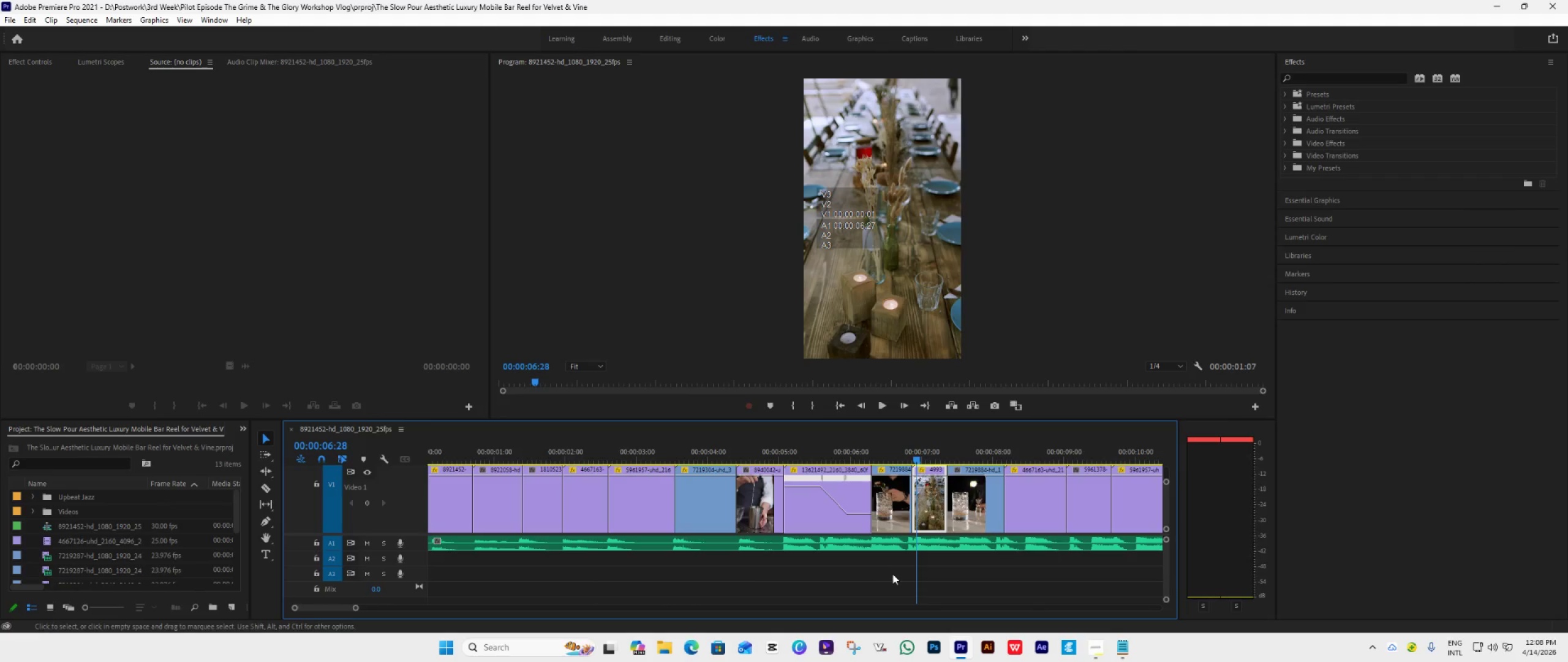 
hold_key(key=AltLeft, duration=1.5)
hold_key(key=AltLeft, duration=0.69)
scroll: coordinate [895, 568], scroll_direction: down, amount: 13.0
 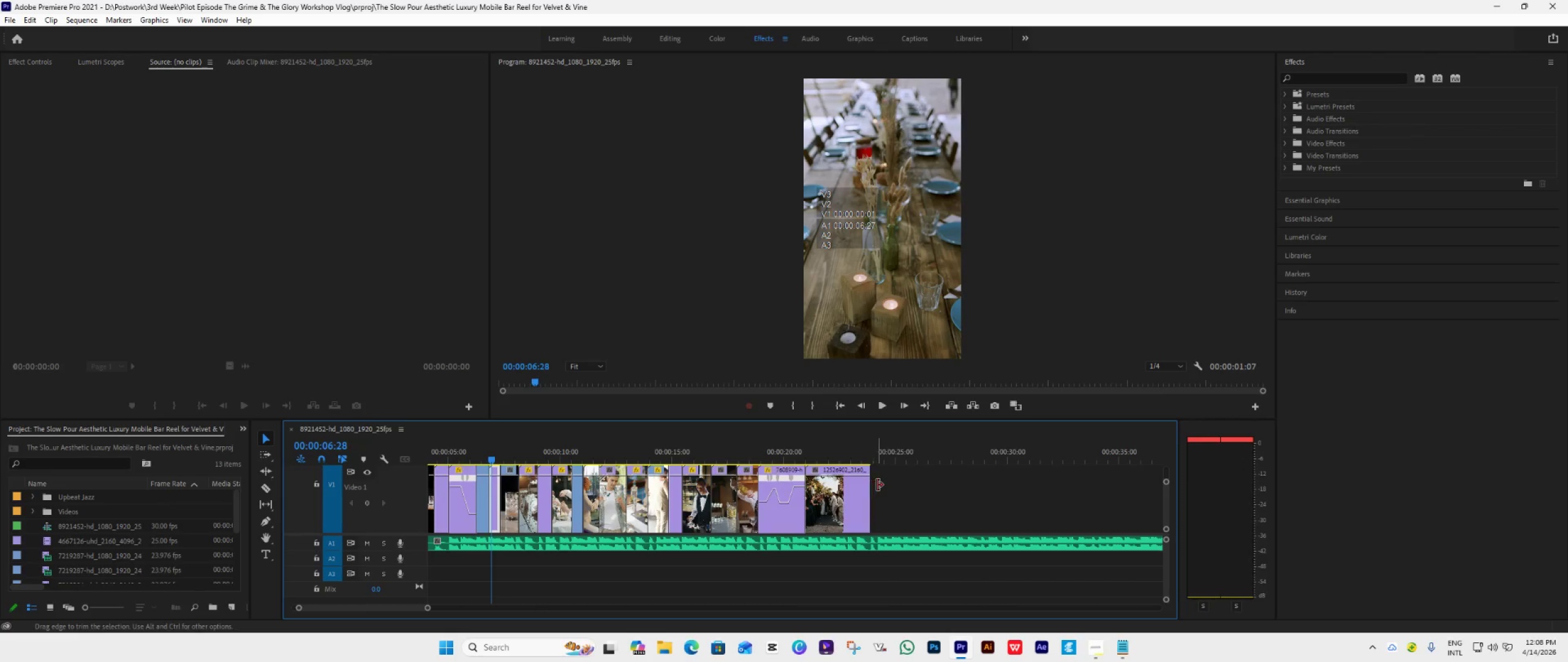 
wait(6.86)
 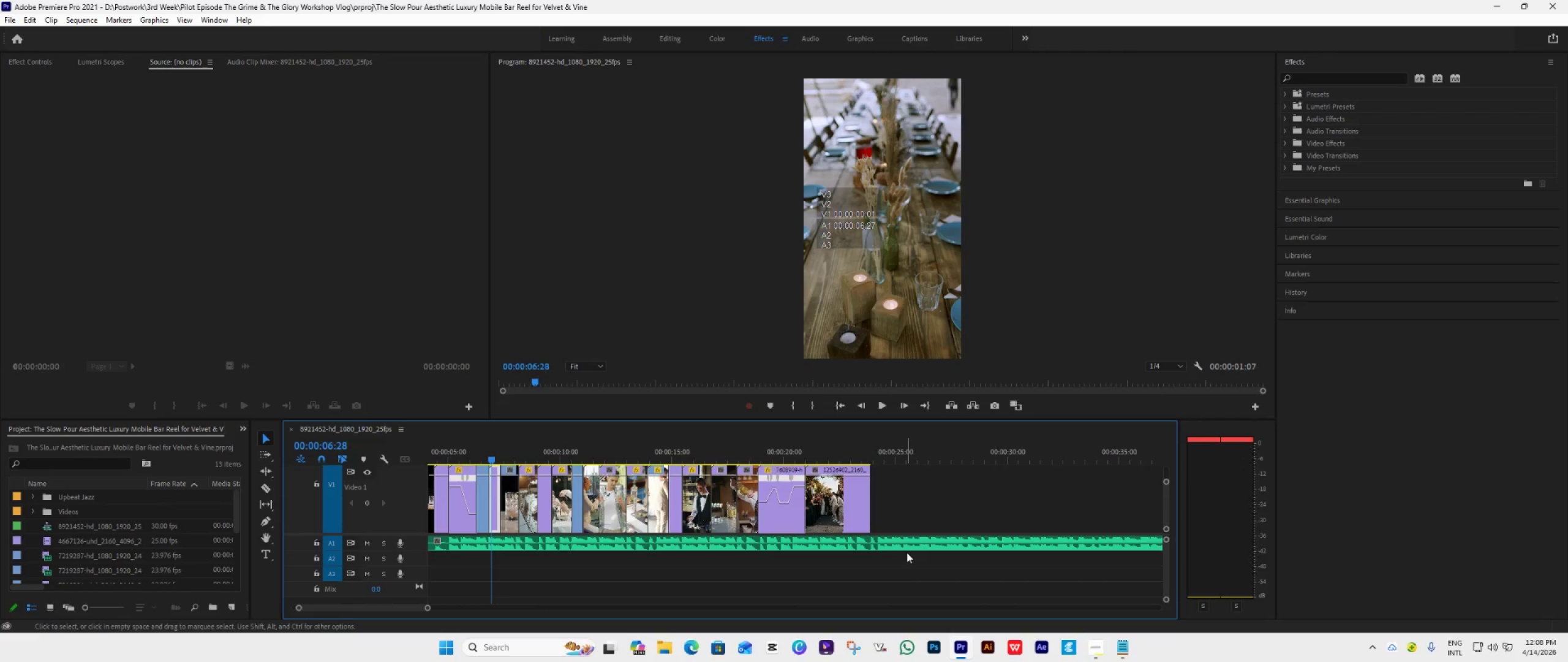 
left_click([849, 498])
 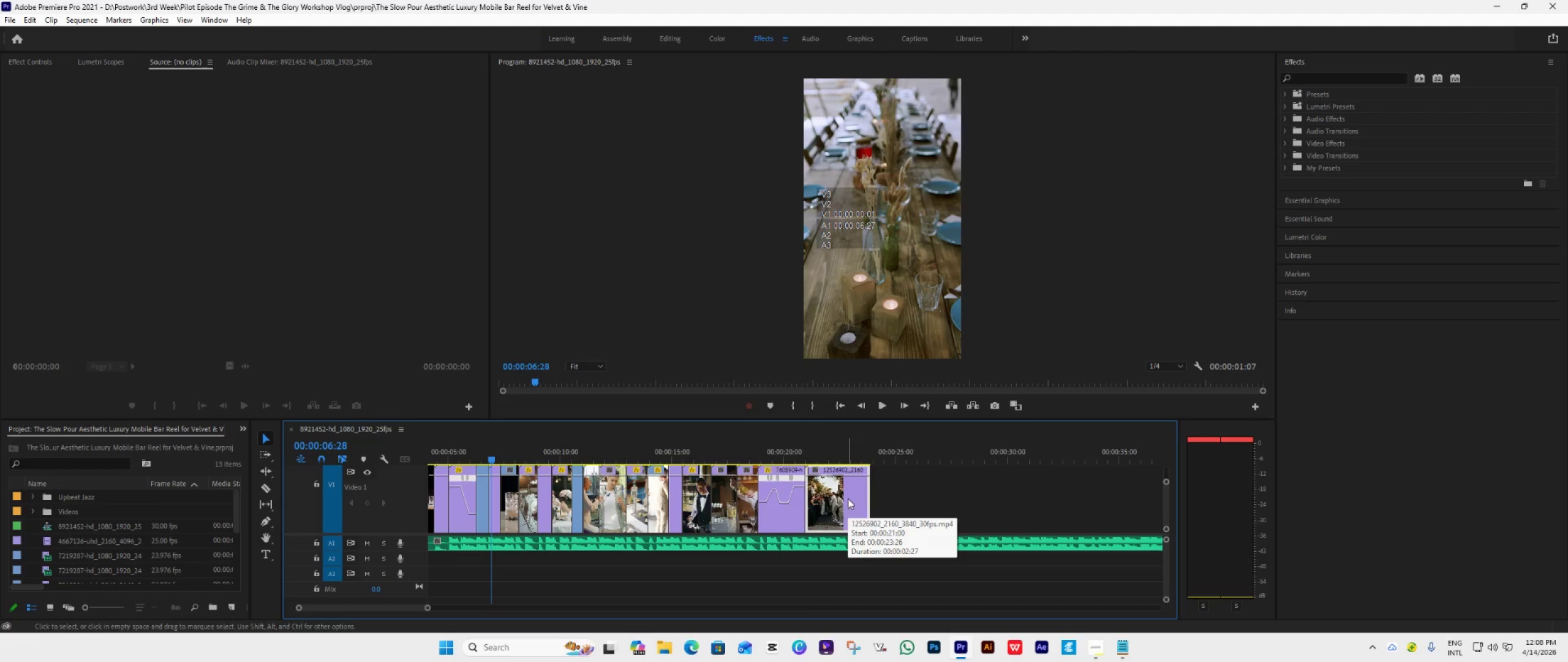 
key(Space)
 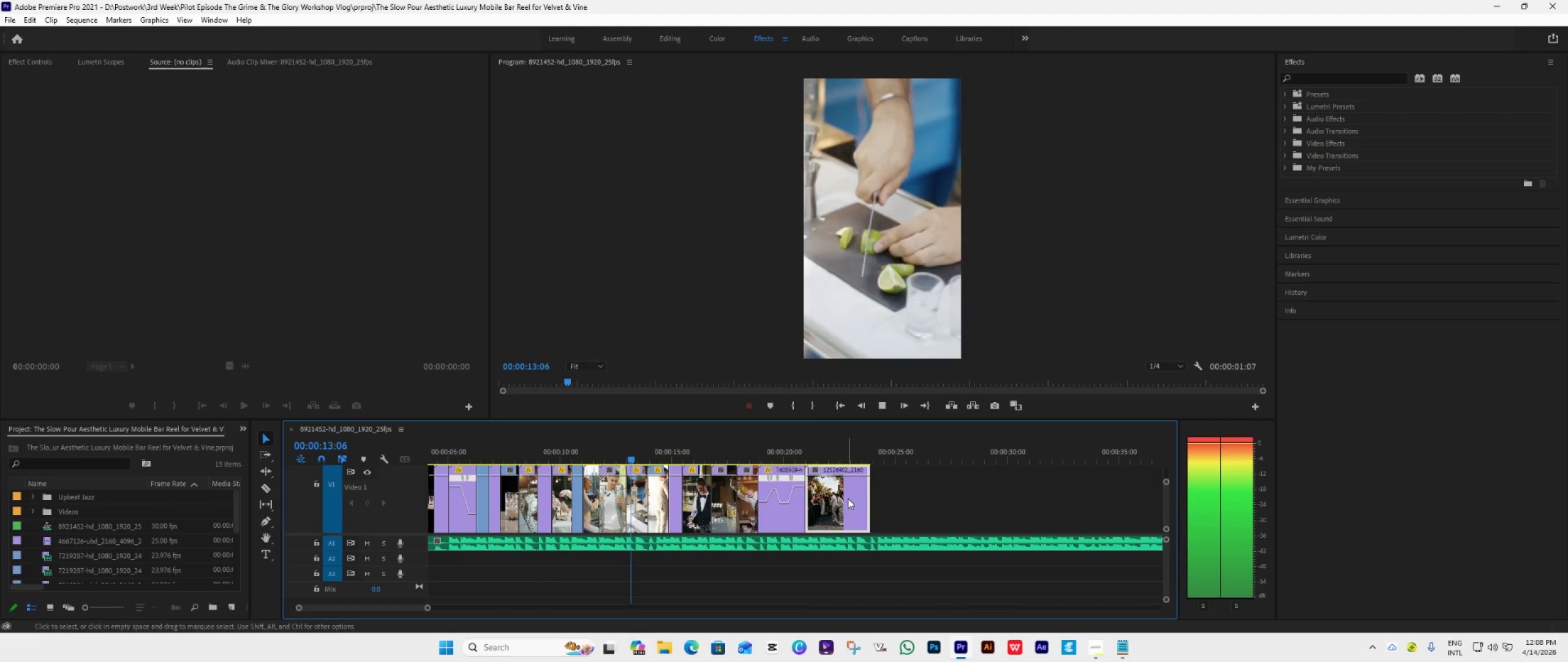 
wait(11.31)
 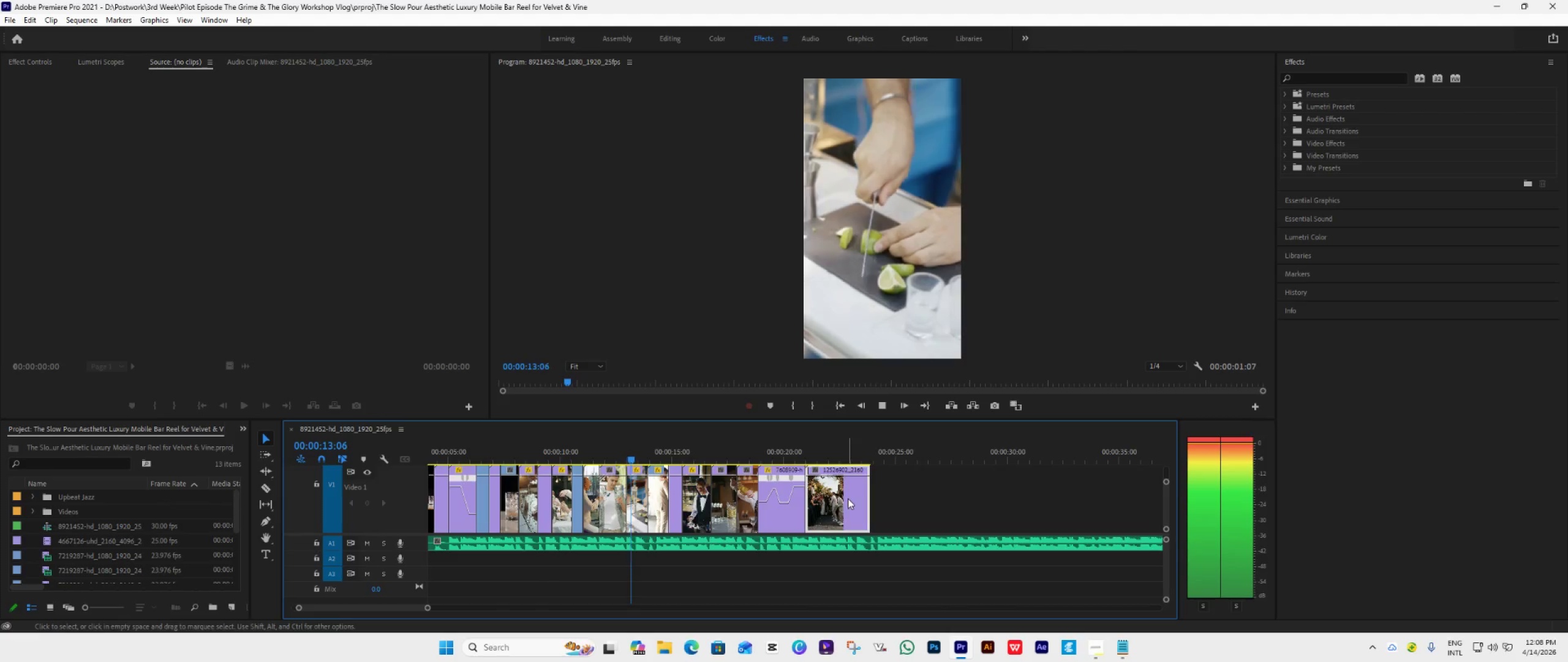 
hold_key(key=Space, duration=0.34)
 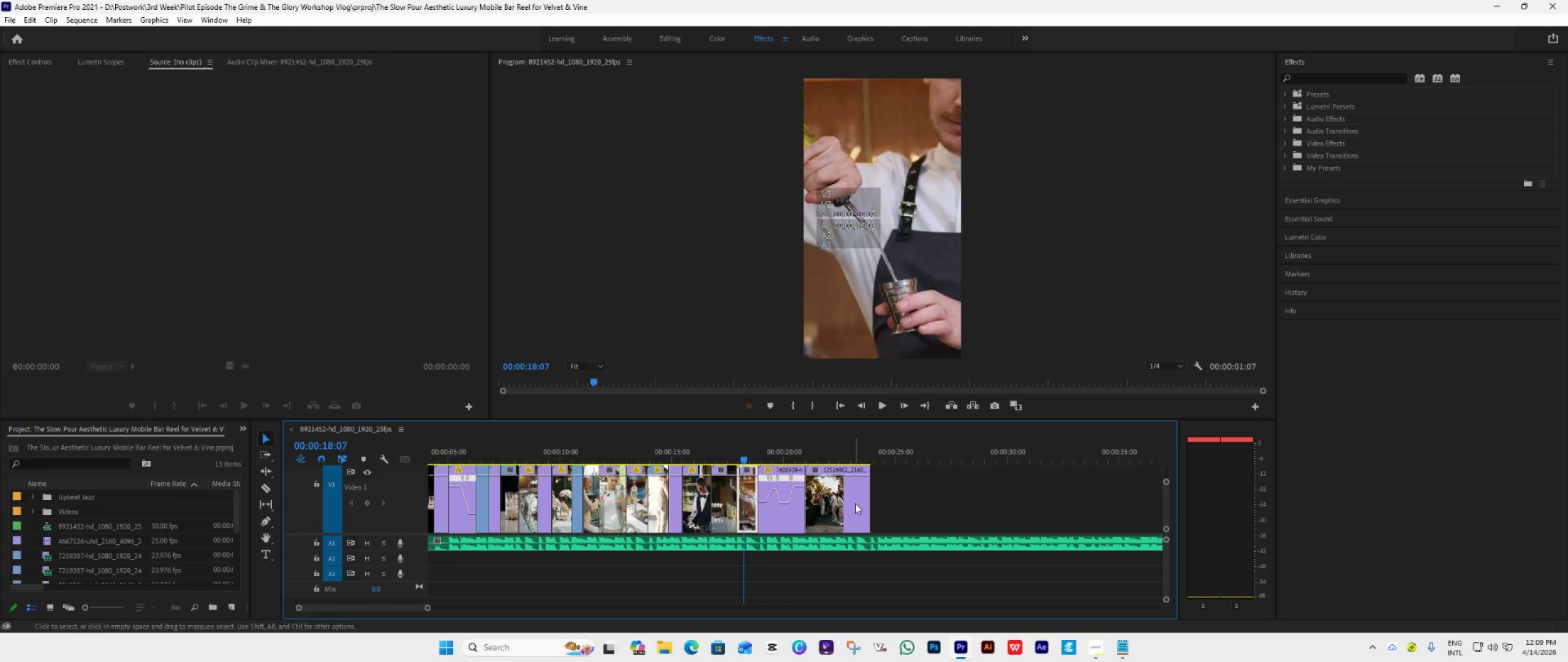 
key(Space)
 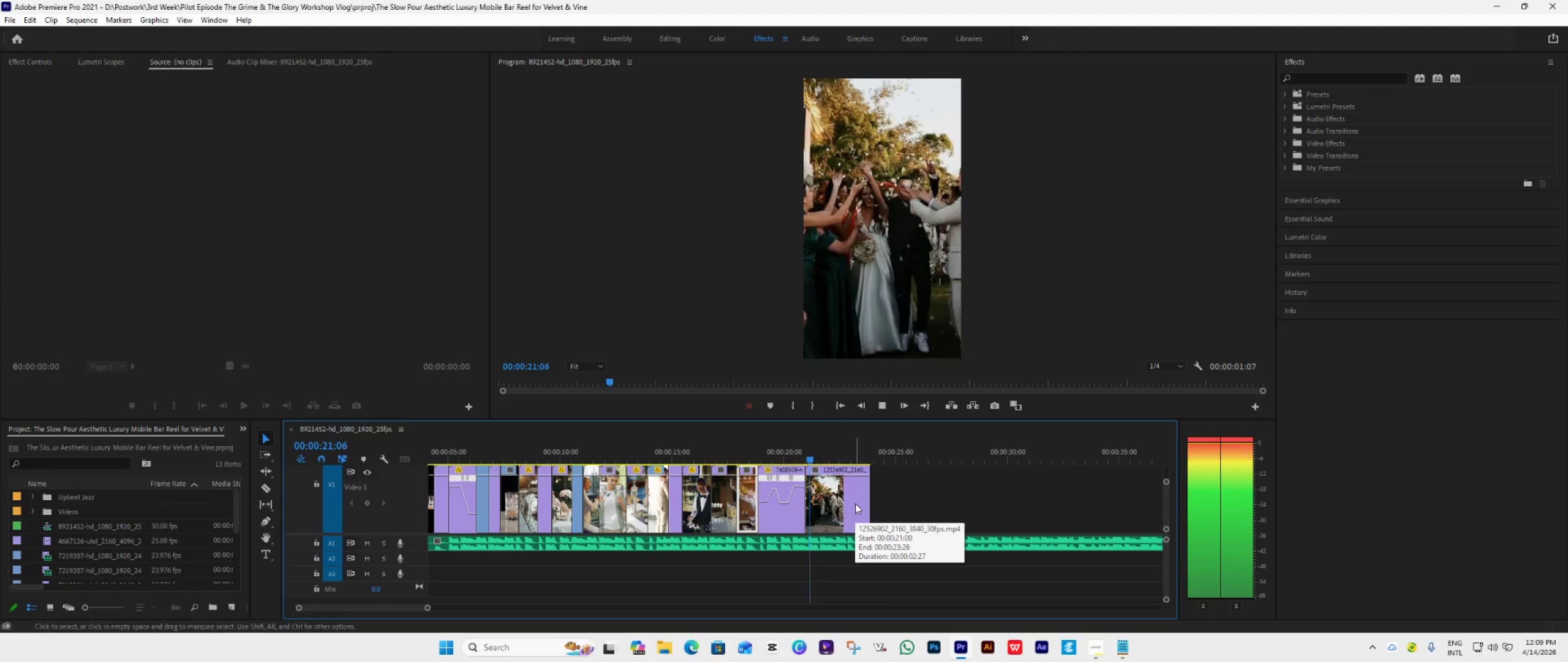 
key(Space)
 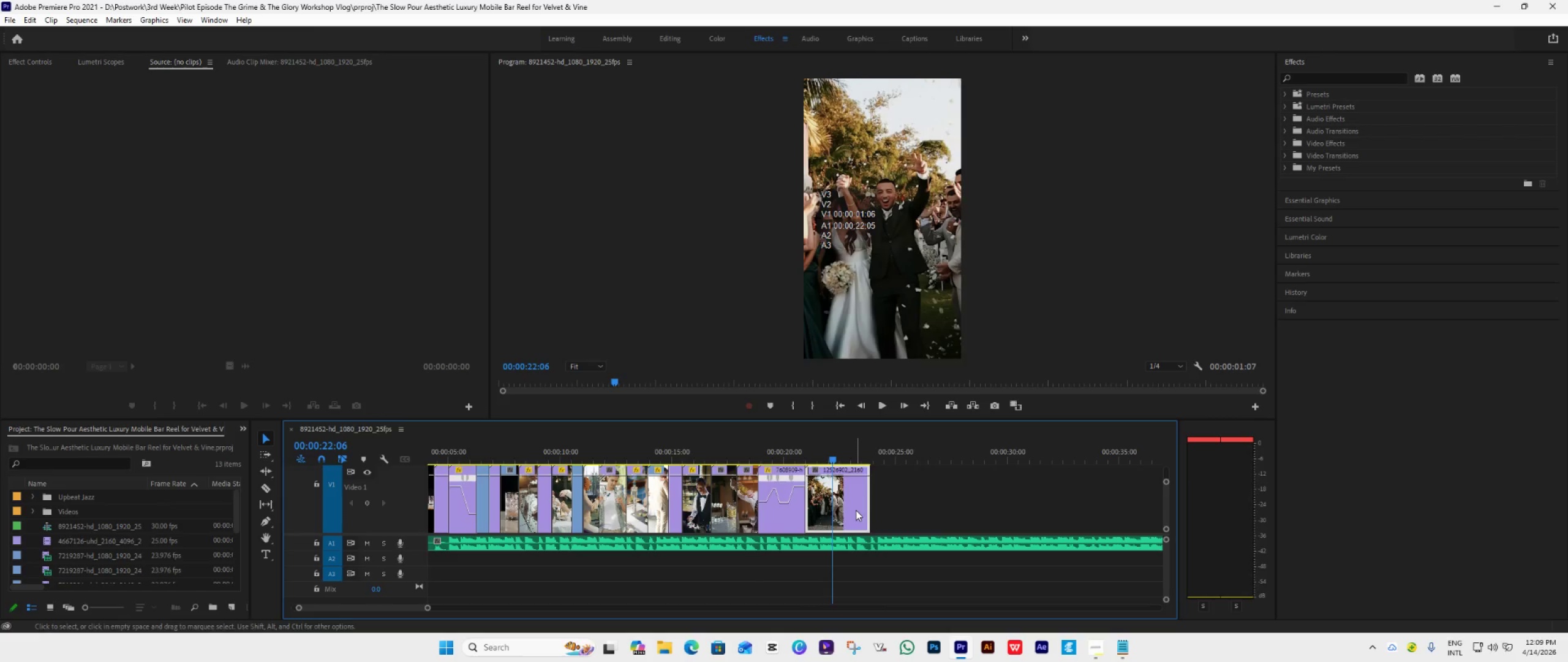 
hold_key(key=AltLeft, duration=1.31)
hold_key(key=AltLeft, duration=0.45)
scroll: coordinate [856, 510], scroll_direction: up, amount: 22.0
 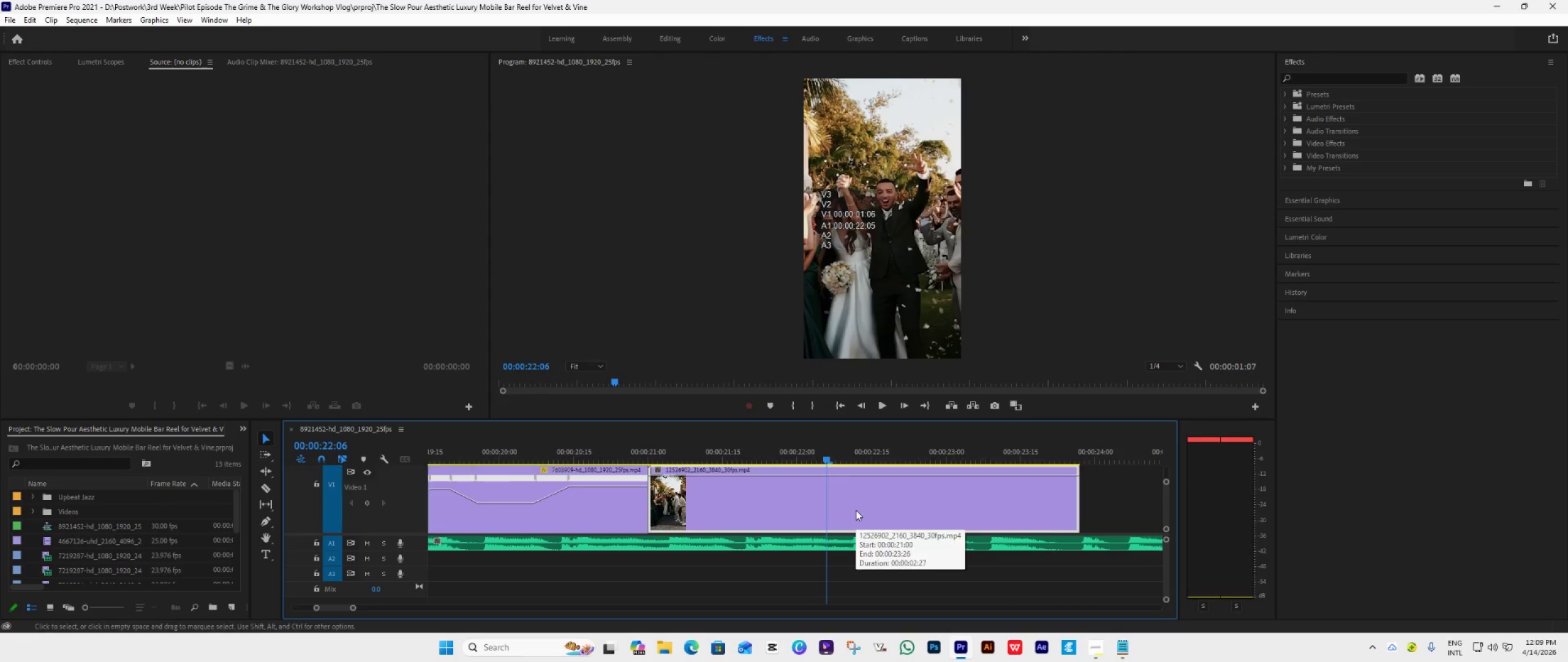 
left_click_drag(start_coordinate=[827, 456], to_coordinate=[747, 502])
 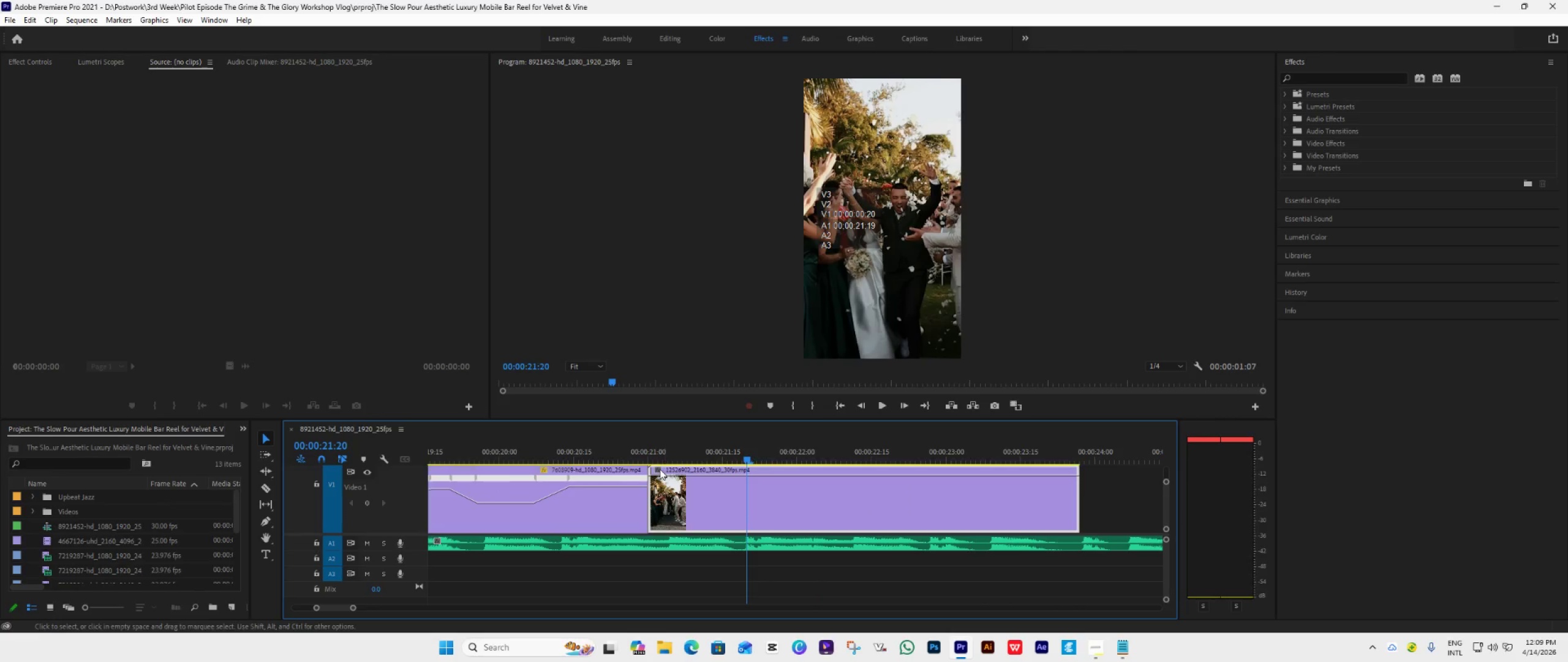 
right_click([658, 468])
 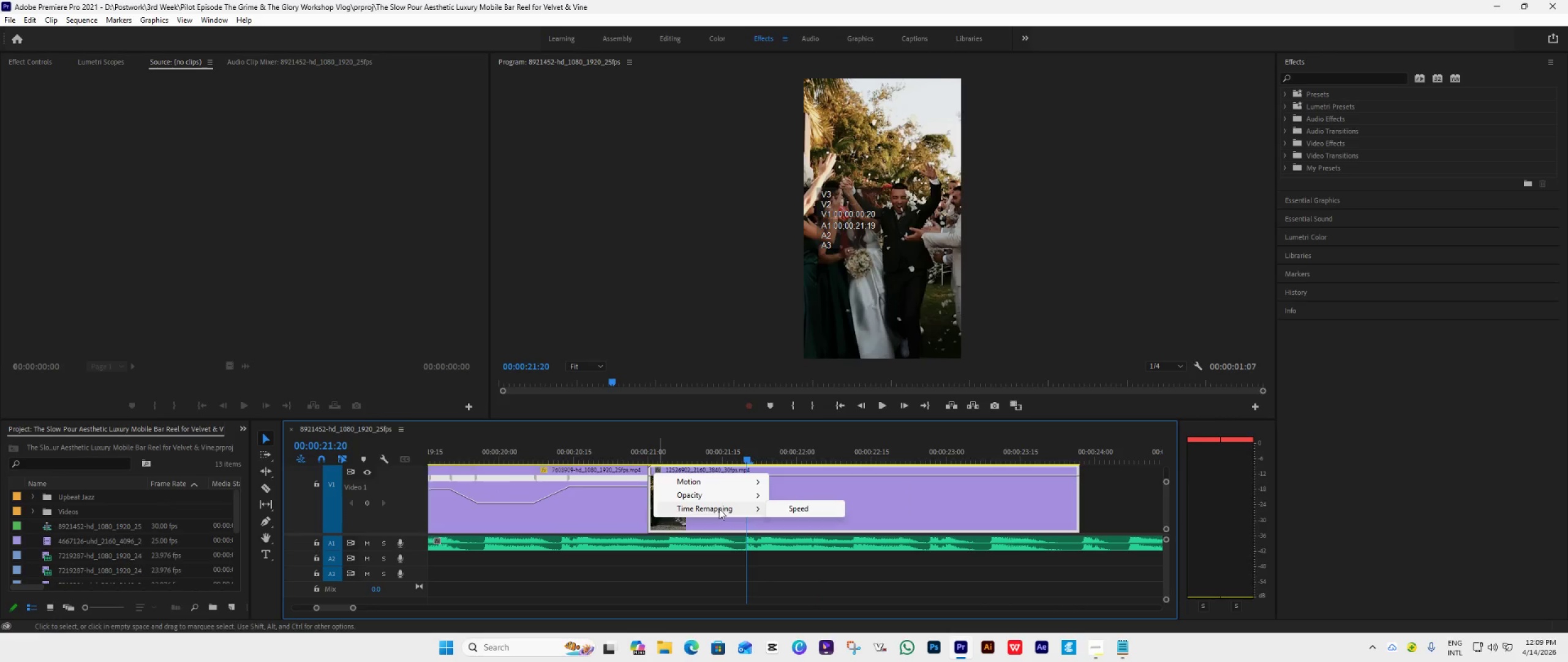 
left_click([778, 506])
 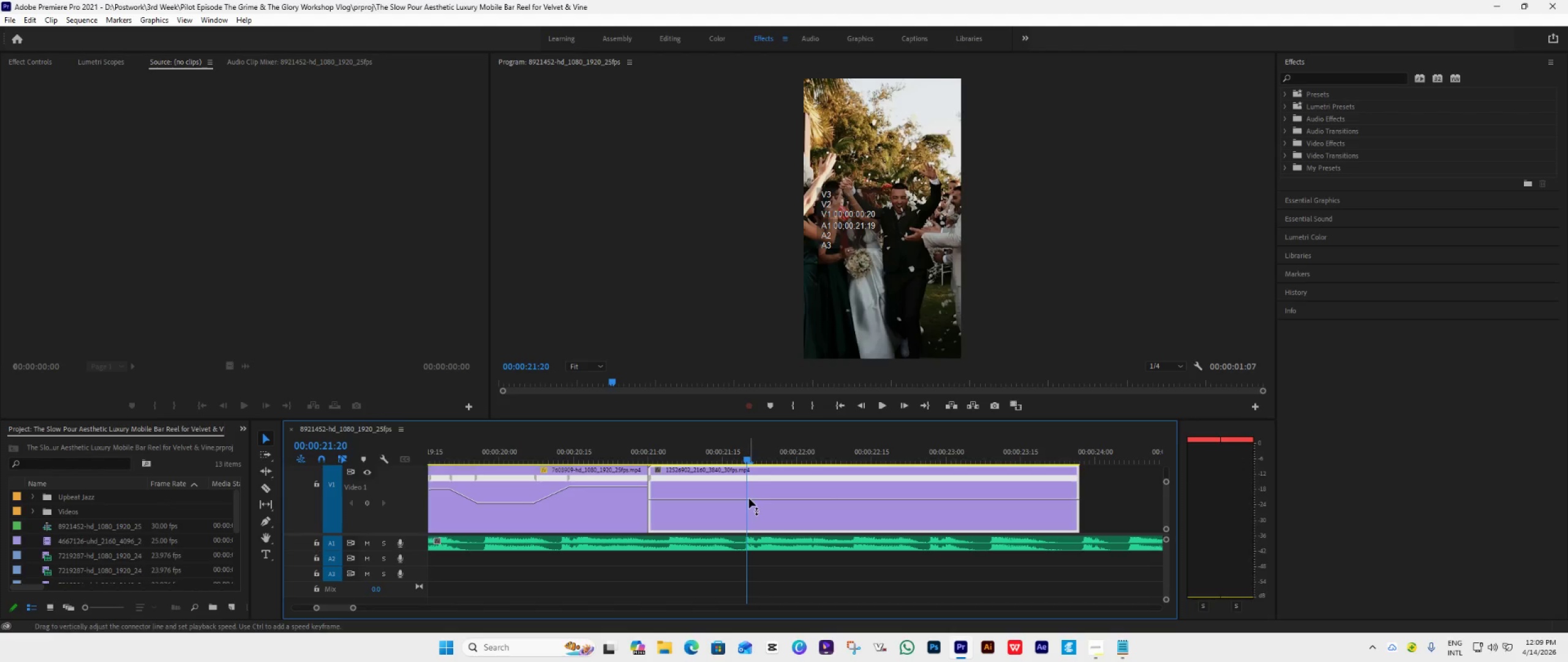 
hold_key(key=AltLeft, duration=0.69)
 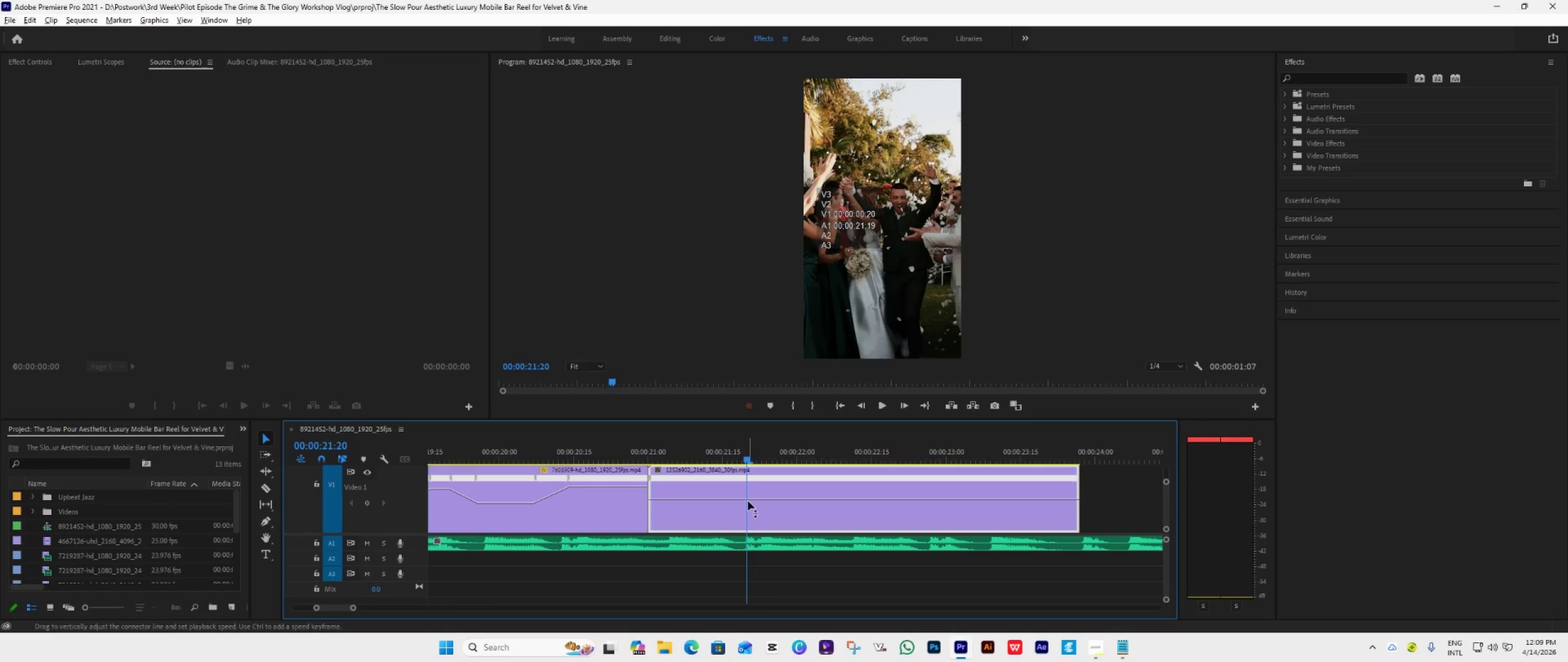 
hold_key(key=ControlLeft, duration=0.72)
left_click([747, 501])
 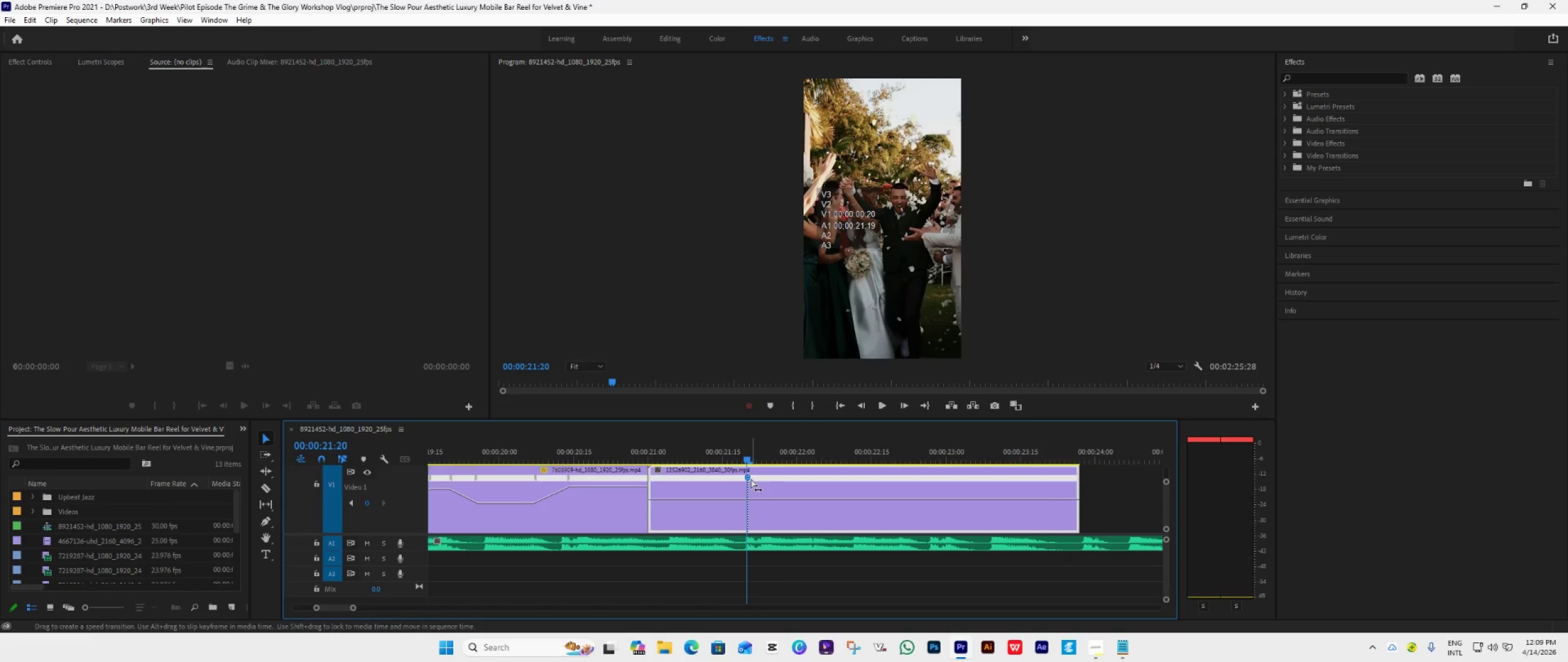 
left_click_drag(start_coordinate=[749, 479], to_coordinate=[859, 489])
 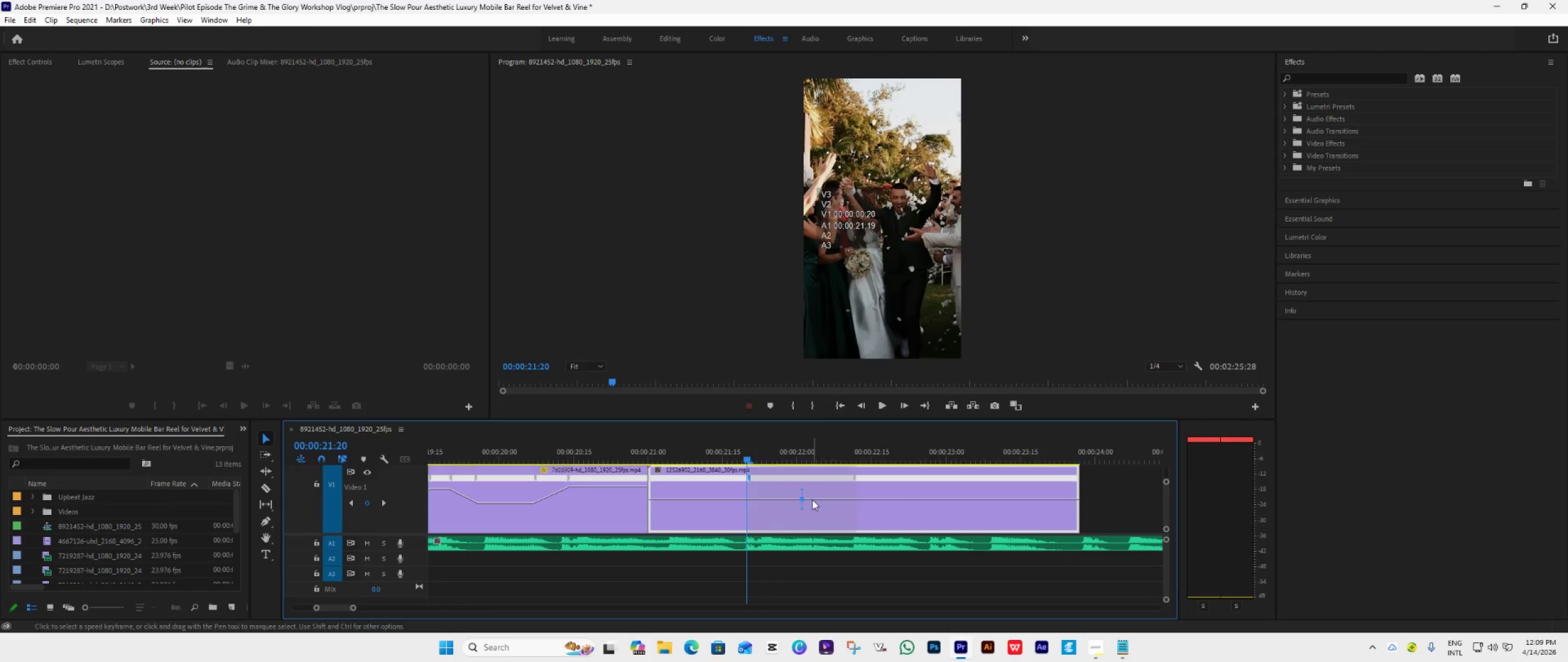 
left_click_drag(start_coordinate=[816, 499], to_coordinate=[818, 476])
 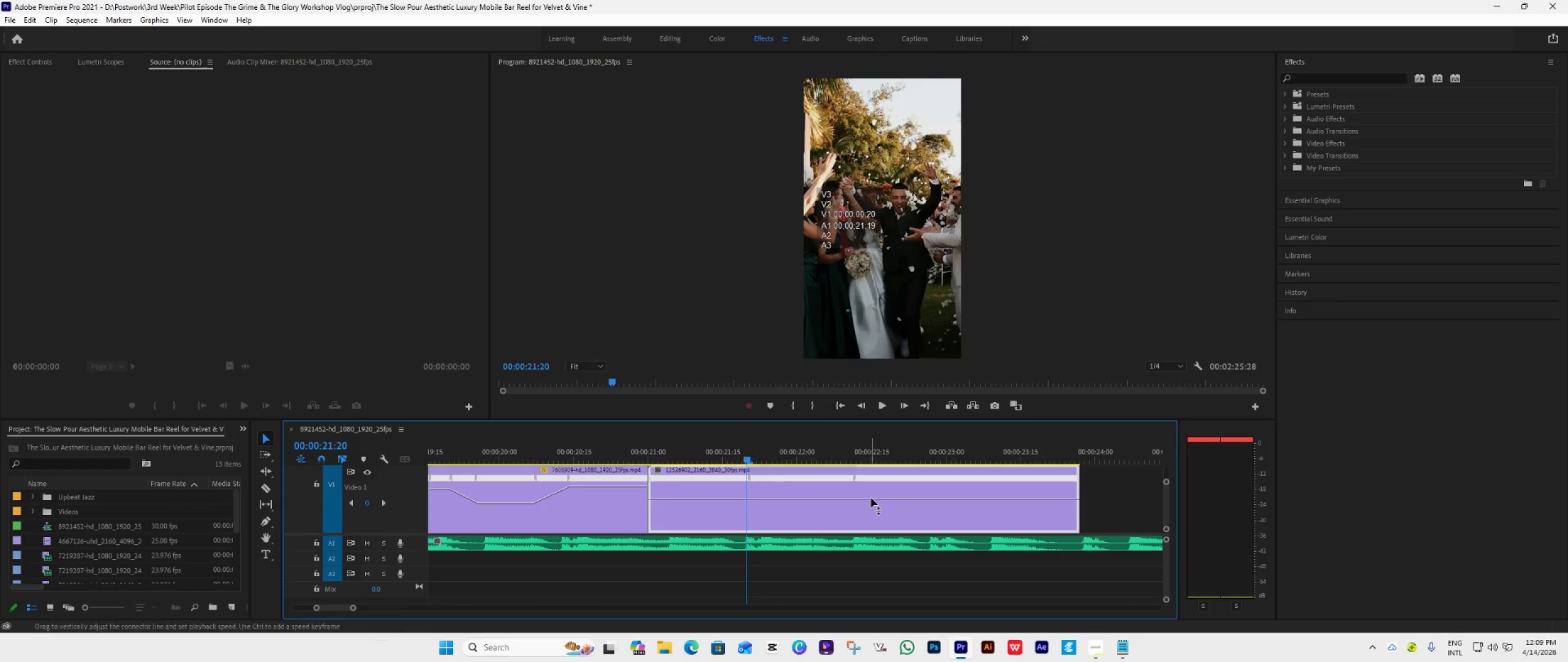 
left_click_drag(start_coordinate=[872, 499], to_coordinate=[905, 403])
 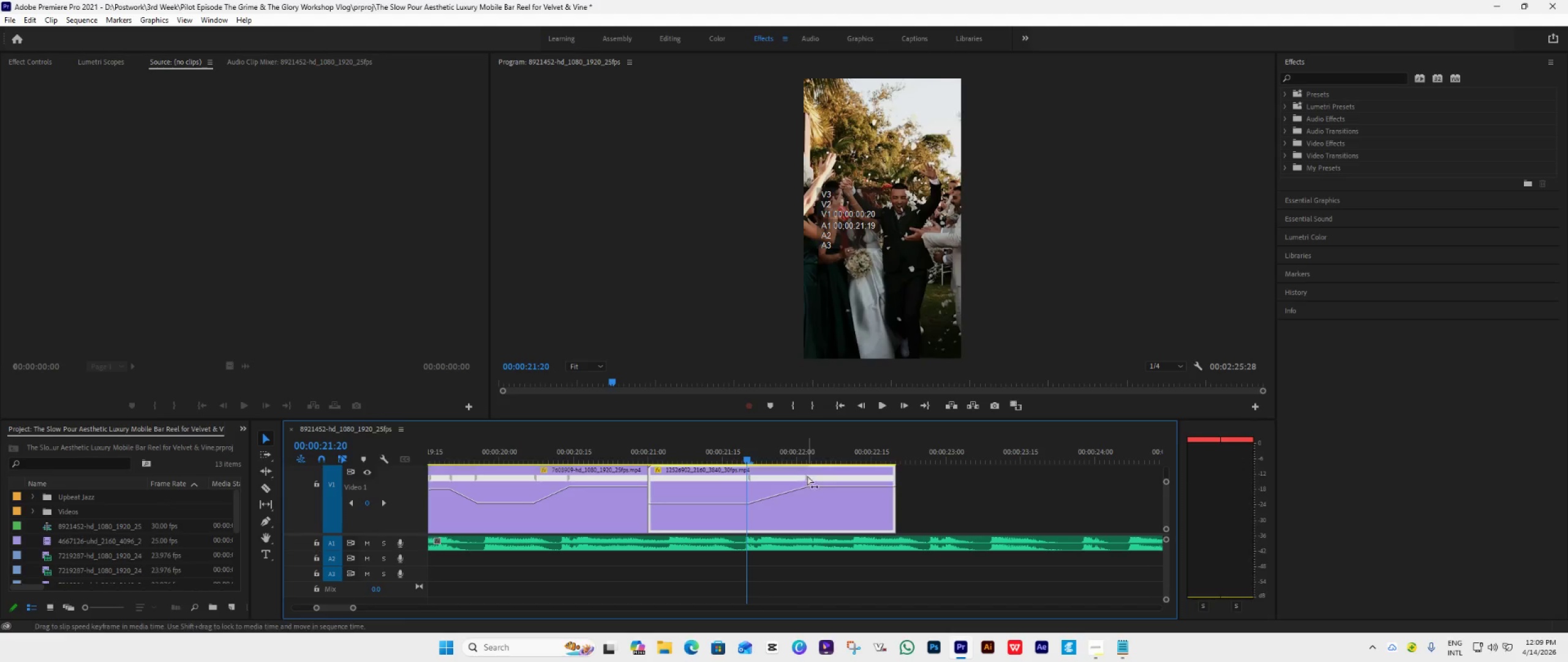 
left_click_drag(start_coordinate=[806, 471], to_coordinate=[805, 498])
 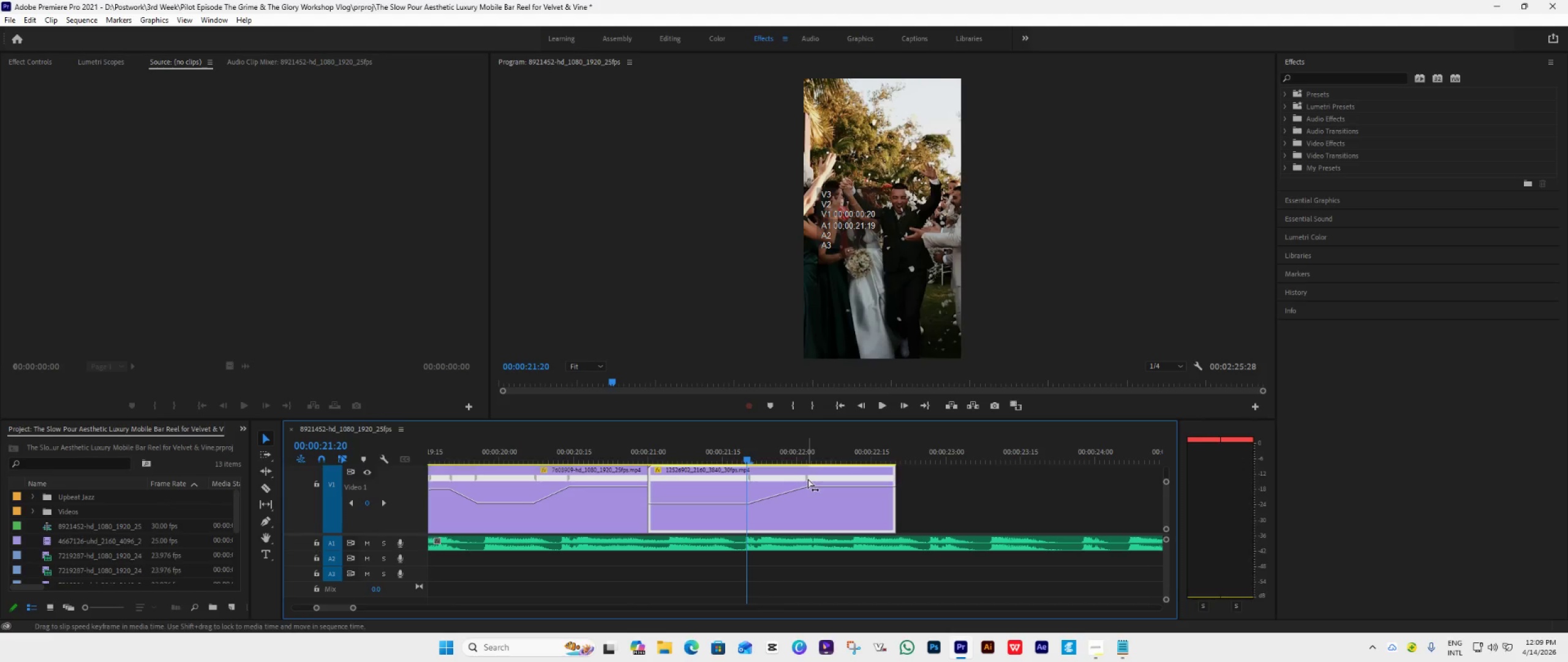 
left_click_drag(start_coordinate=[808, 479], to_coordinate=[853, 491])
 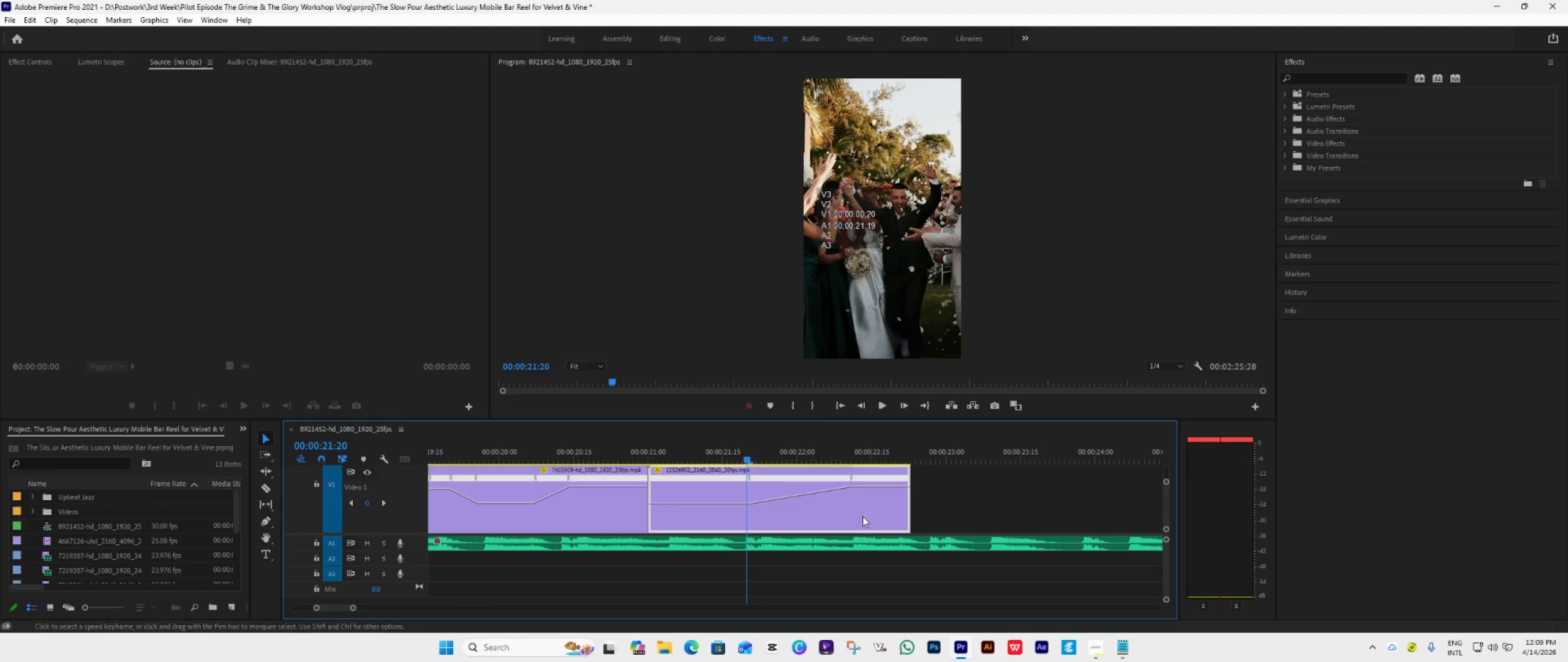 
mouse_move([862, 485])
 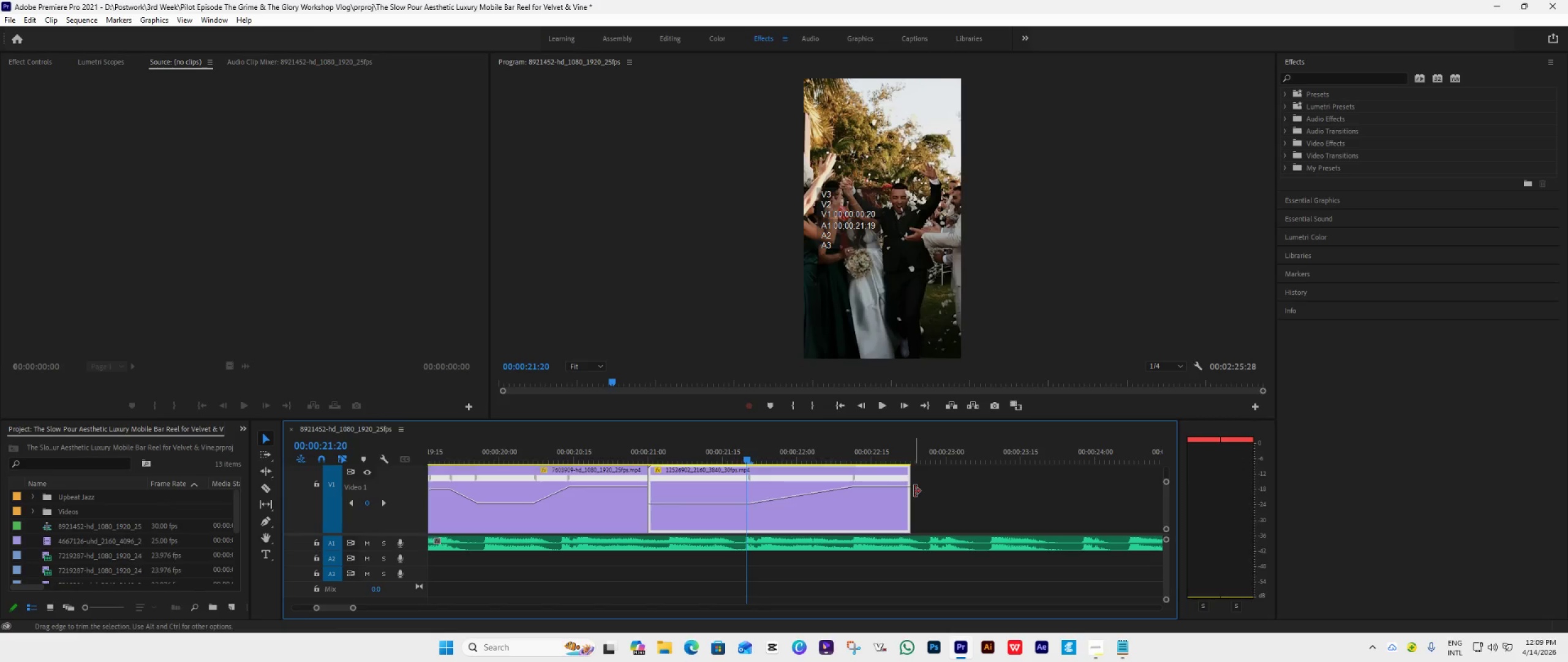 
left_click_drag(start_coordinate=[914, 491], to_coordinate=[1060, 507])
 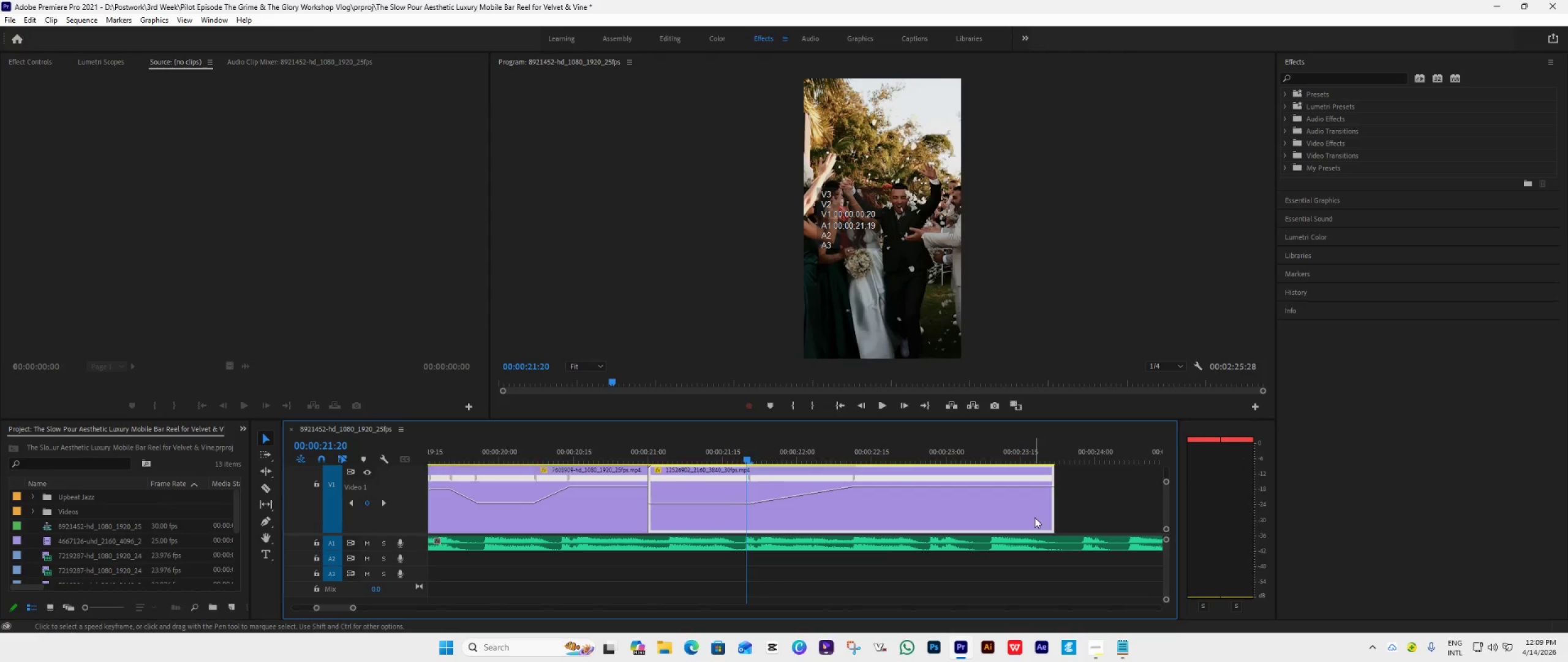 
hold_key(key=AltLeft, duration=1.34)
scroll: coordinate [979, 541], scroll_direction: down, amount: 17.0
 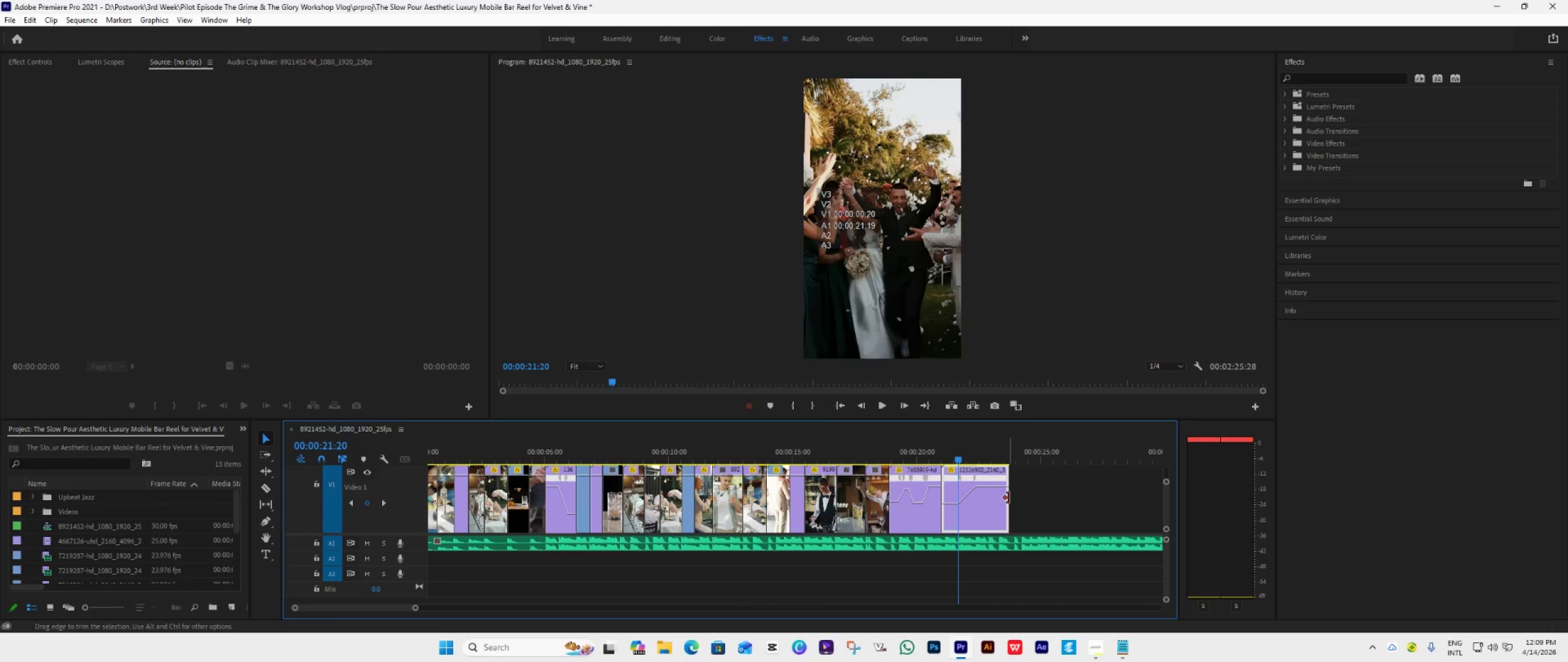 
left_click_drag(start_coordinate=[1009, 498], to_coordinate=[989, 515])
 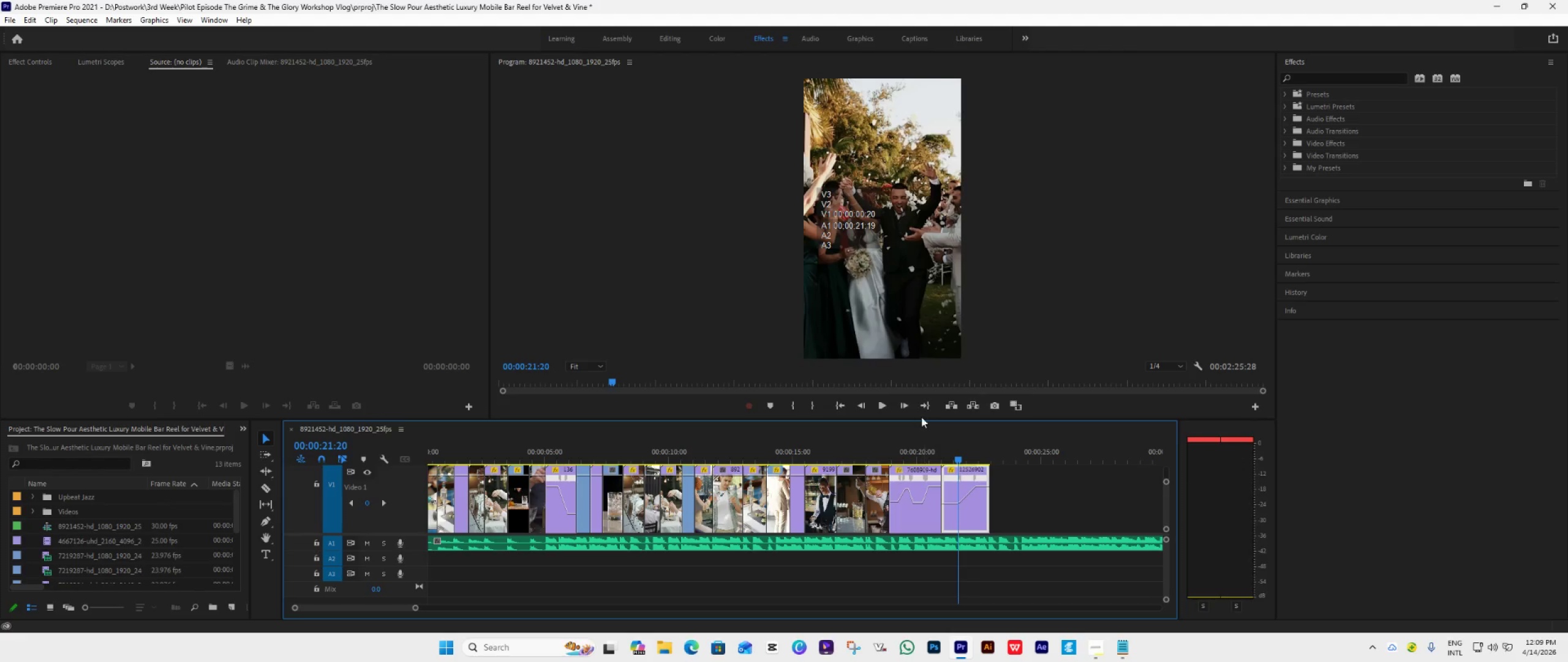 
left_click([921, 414])
 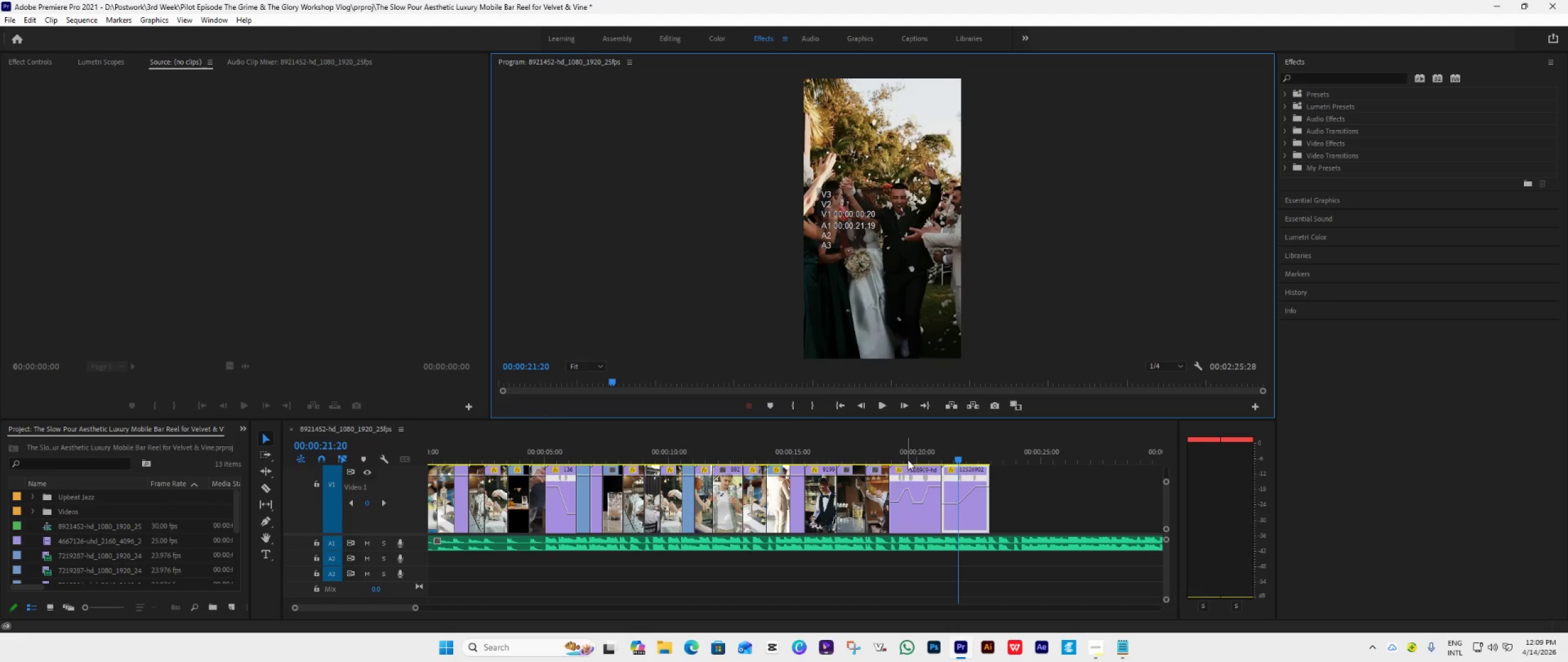 
left_click([909, 459])
 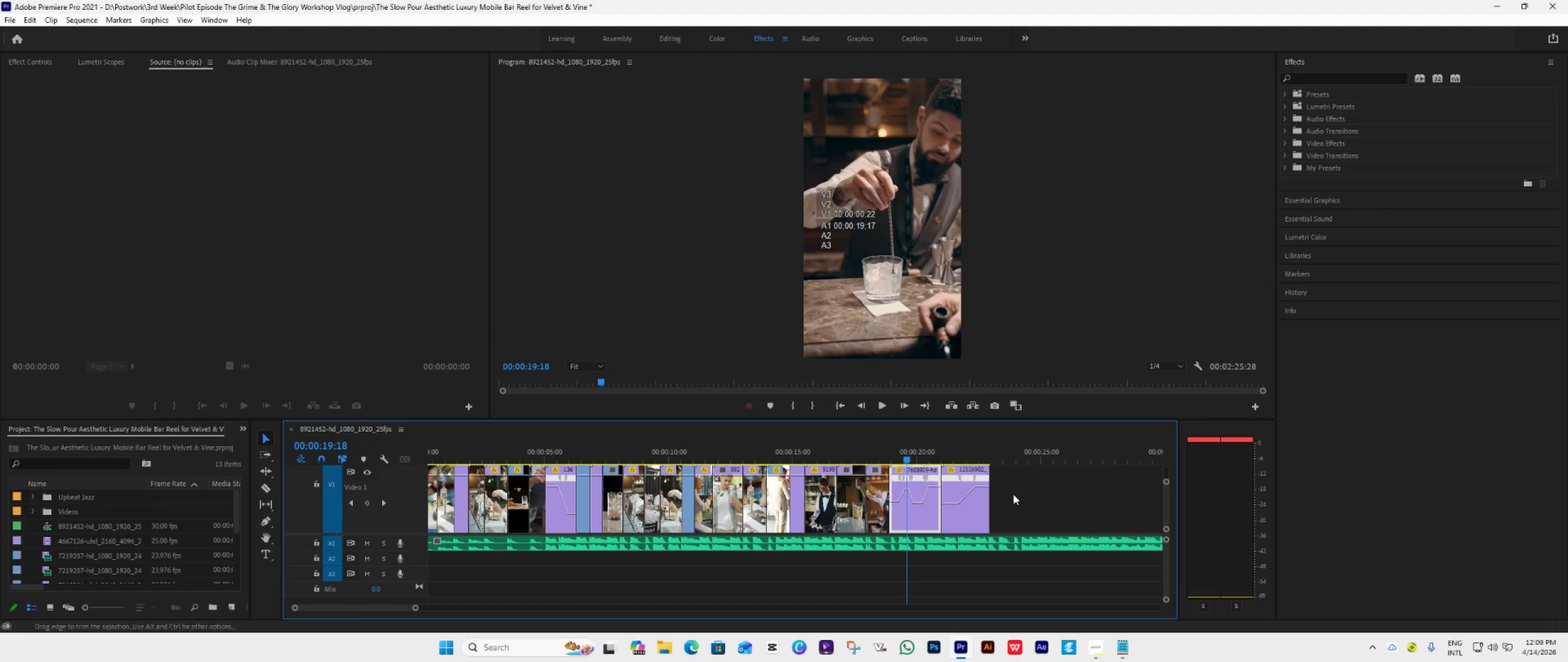 
key(Space)